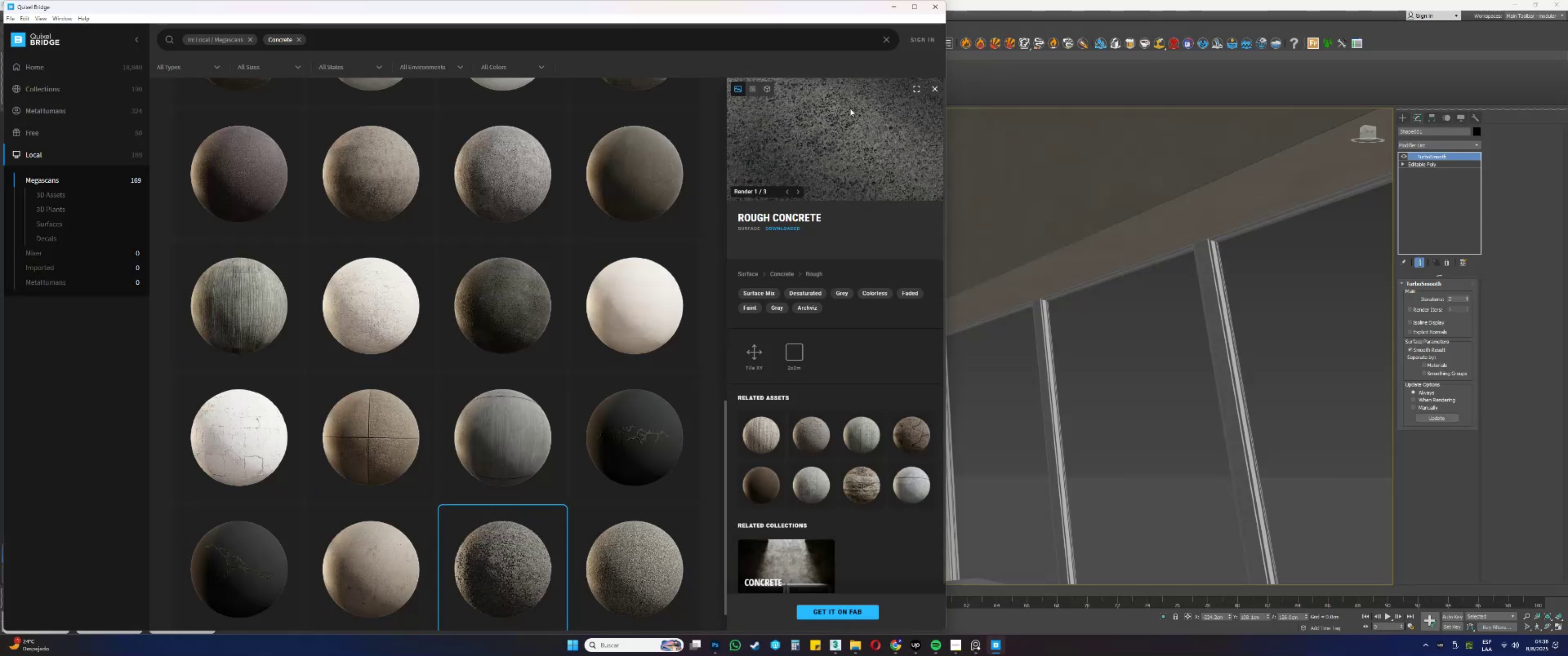 
left_click([894, 8])
 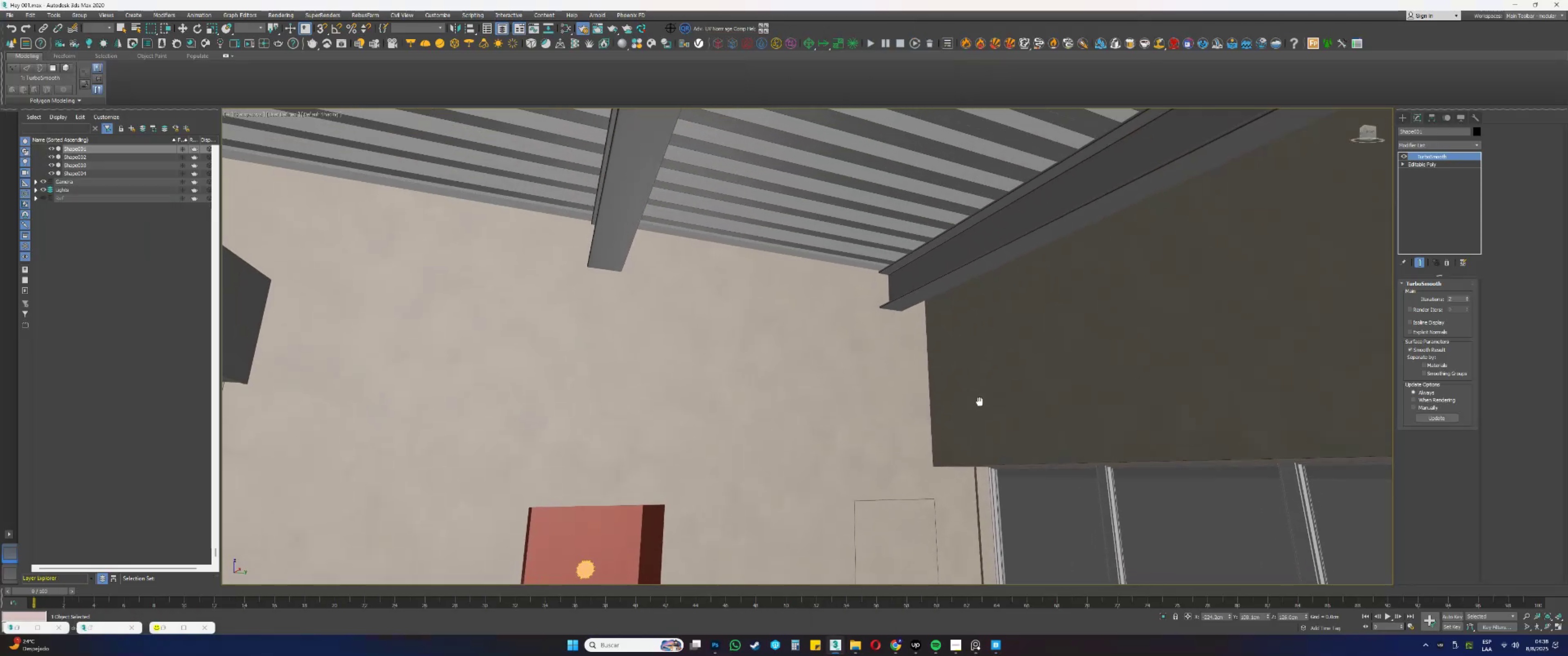 
scroll: coordinate [902, 301], scroll_direction: up, amount: 2.0
 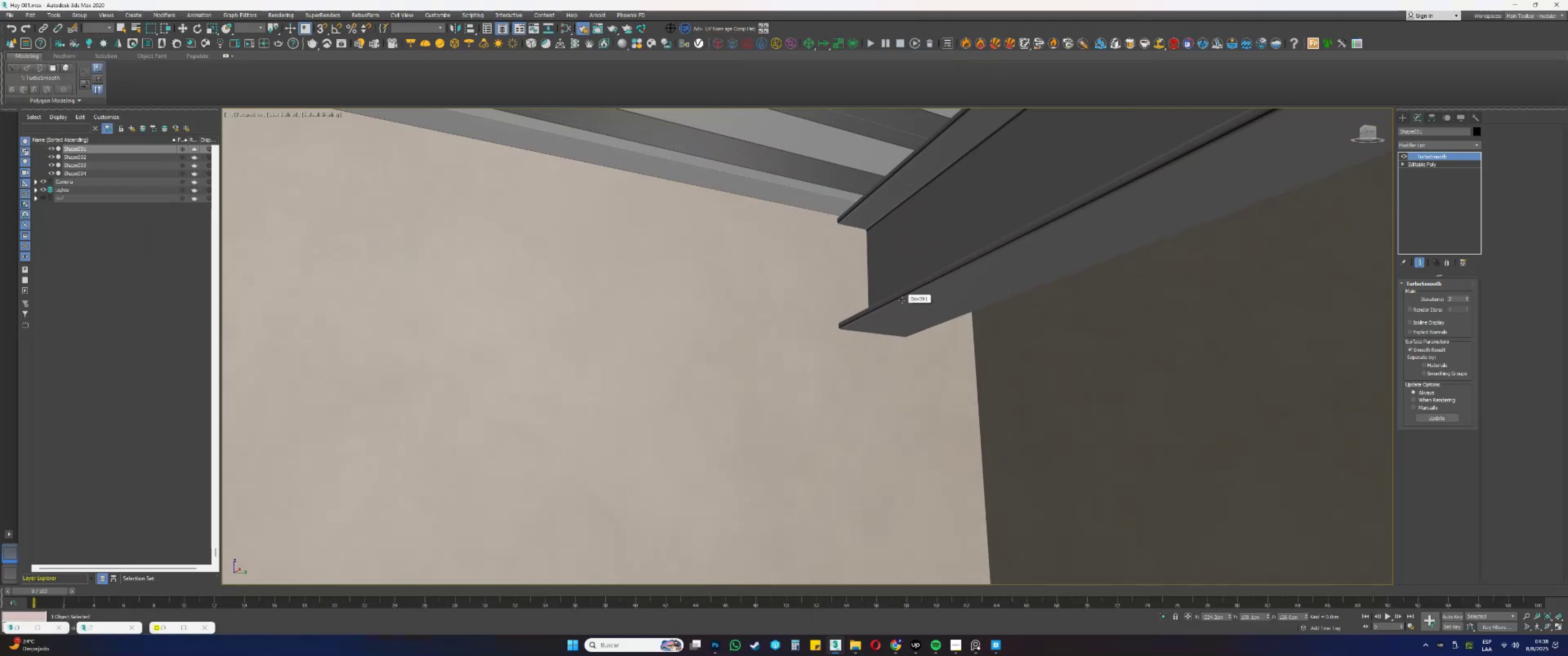 
left_click([902, 301])
 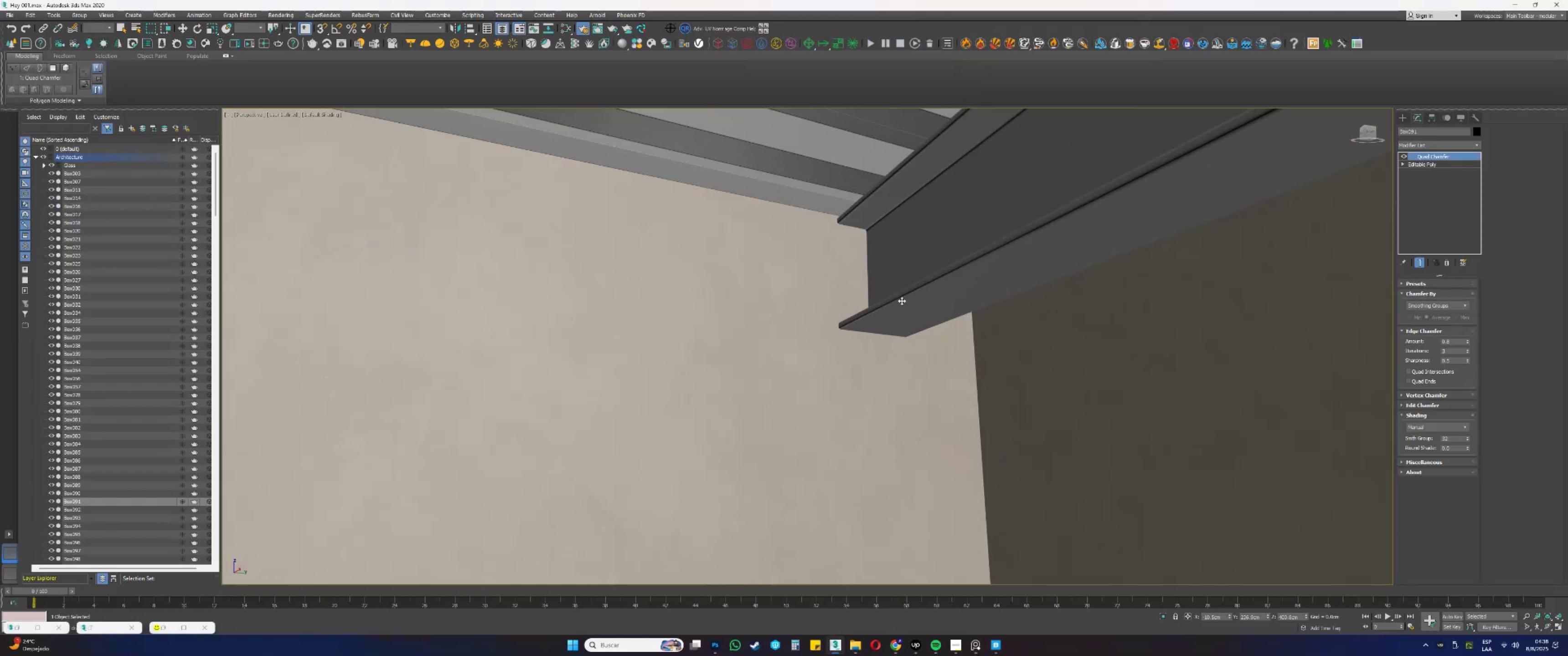 
key(F4)
 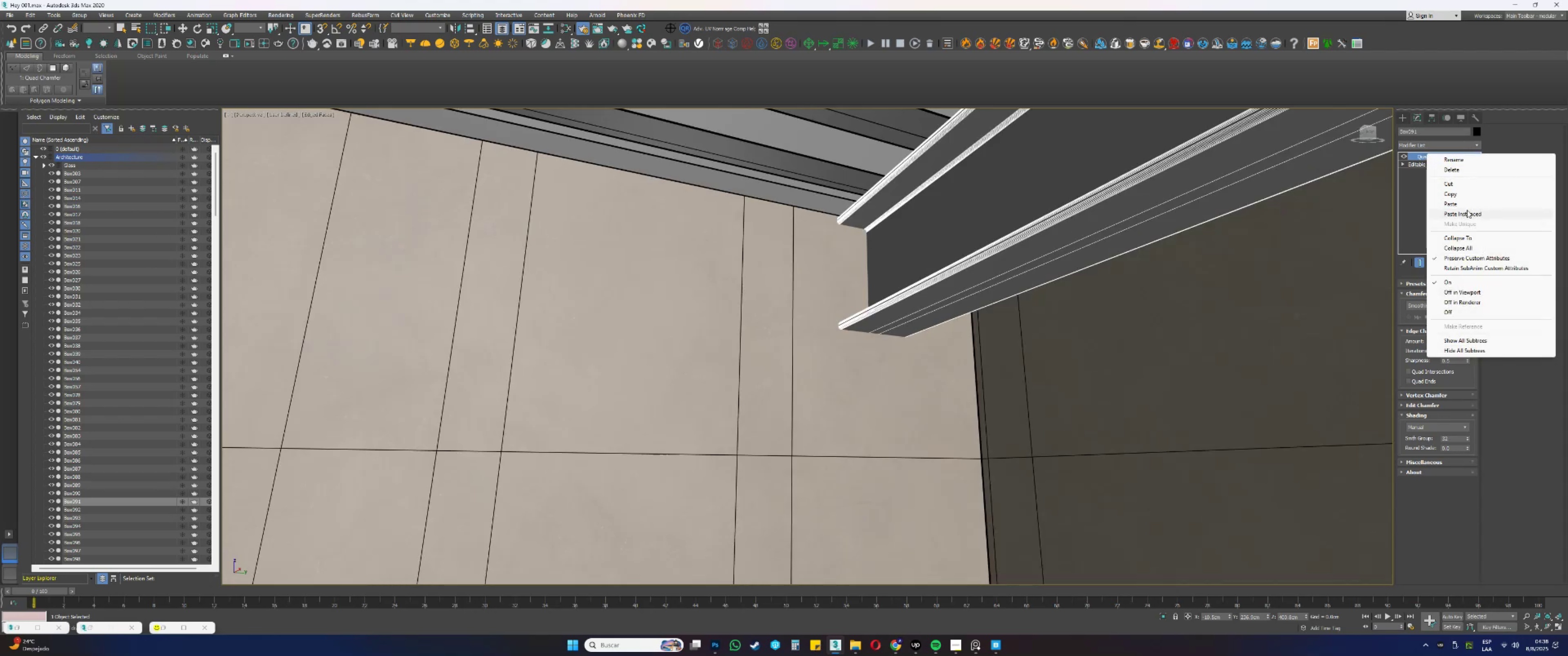 
left_click([1460, 206])
 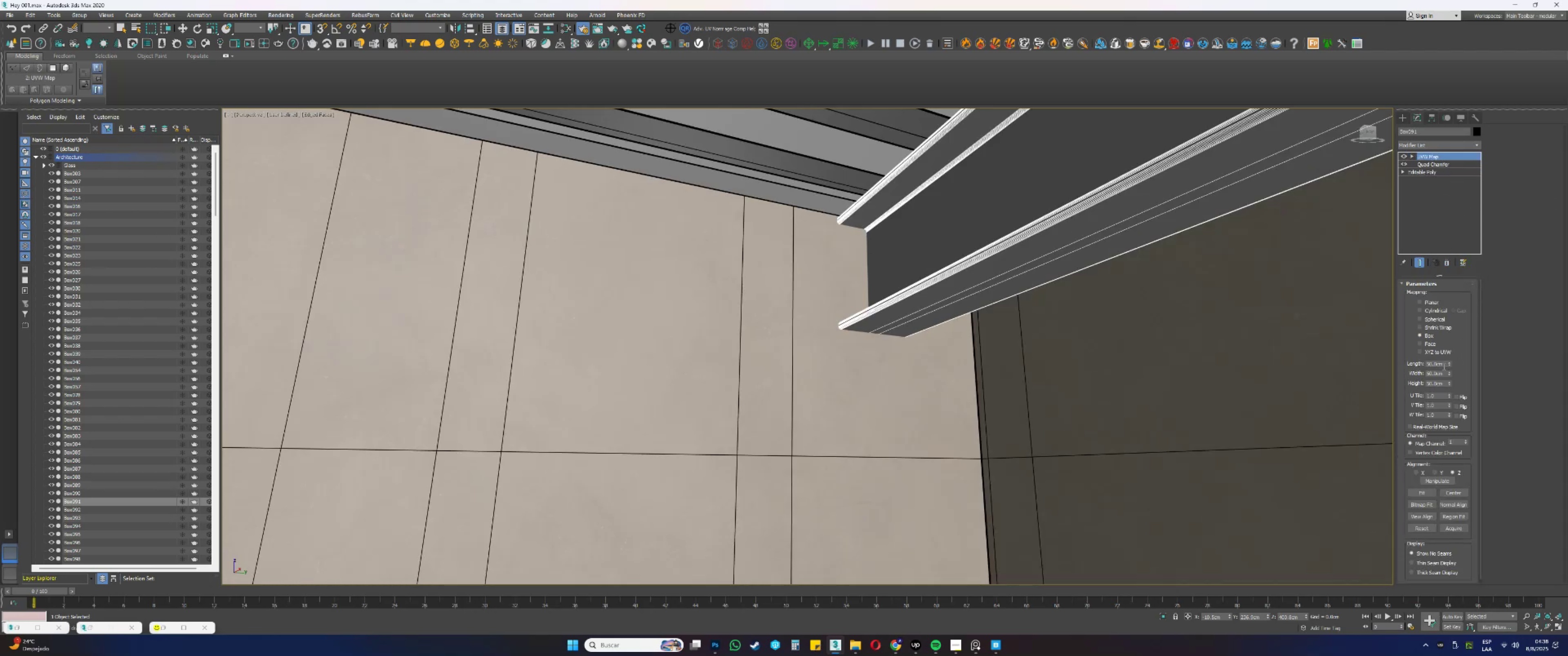 
key(Alt+AltLeft)
 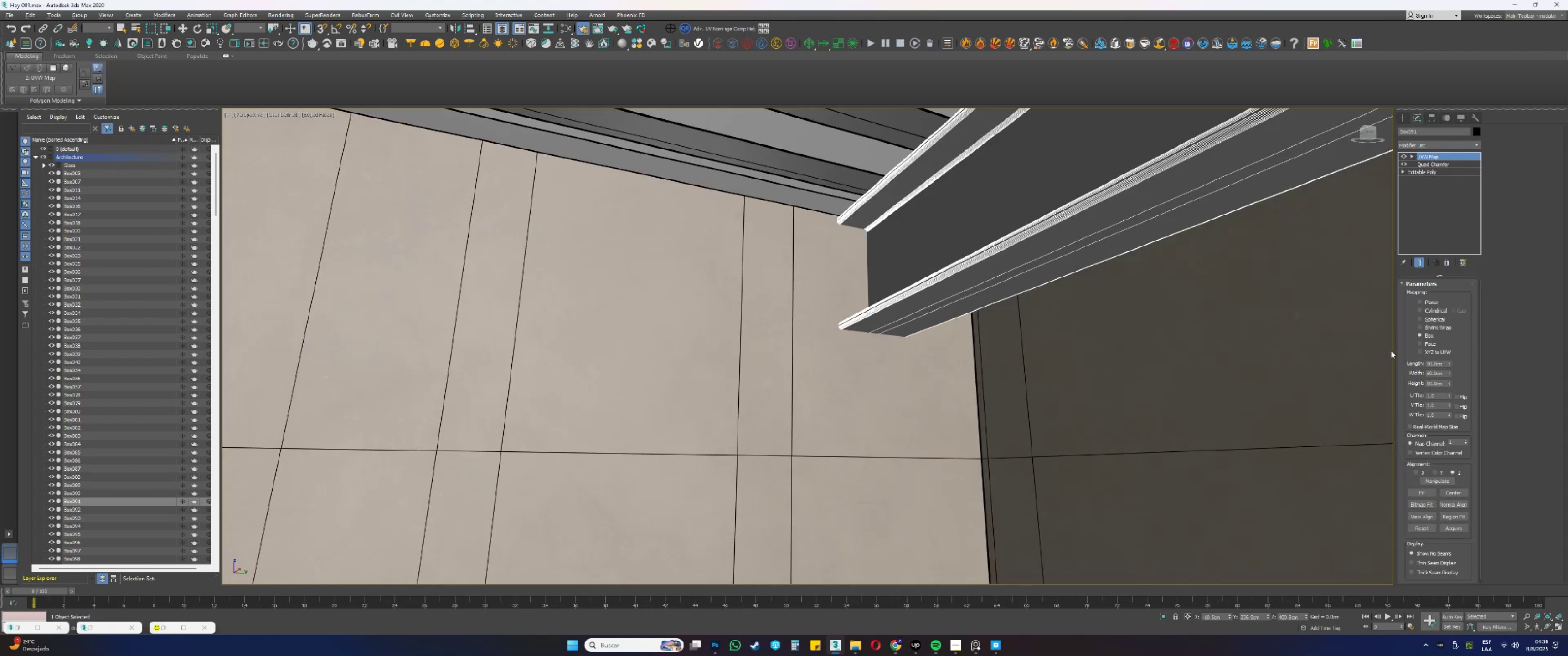 
key(Alt+Tab)
 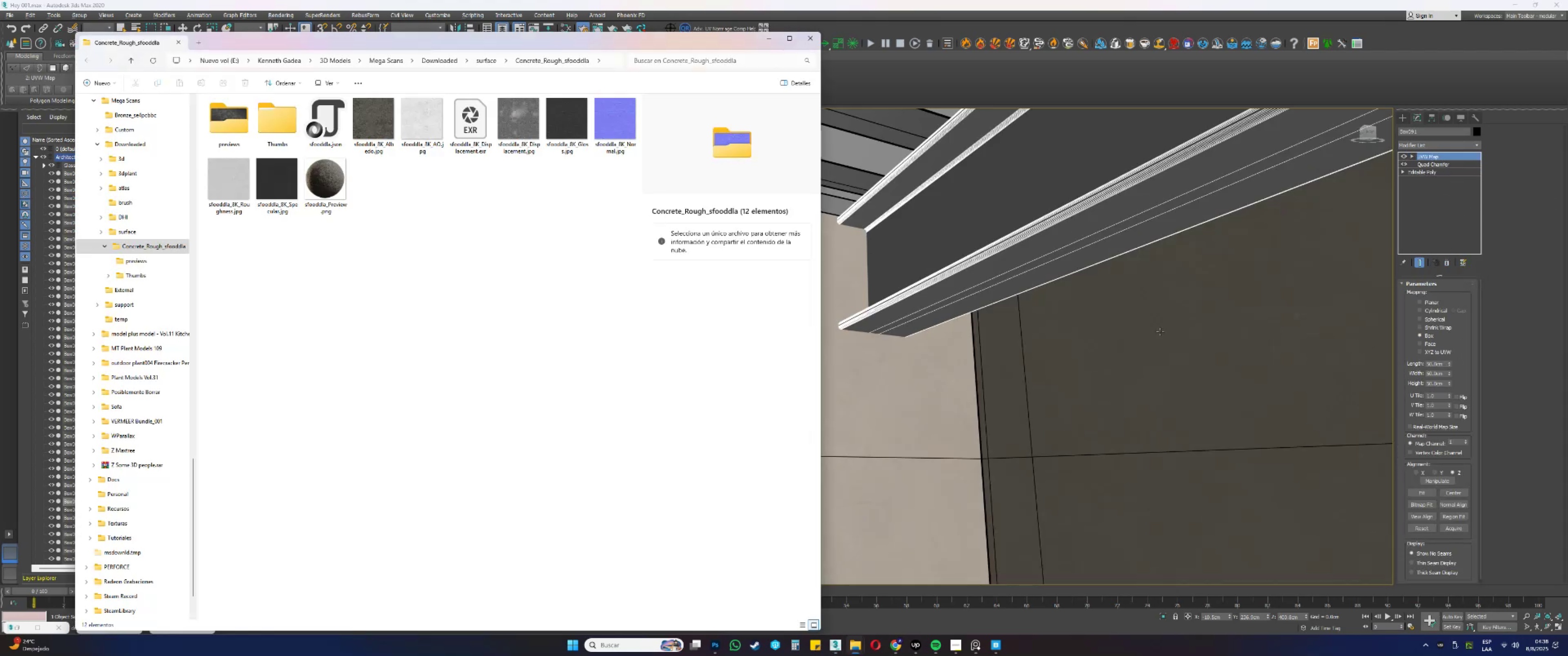 
key(Alt+AltLeft)
 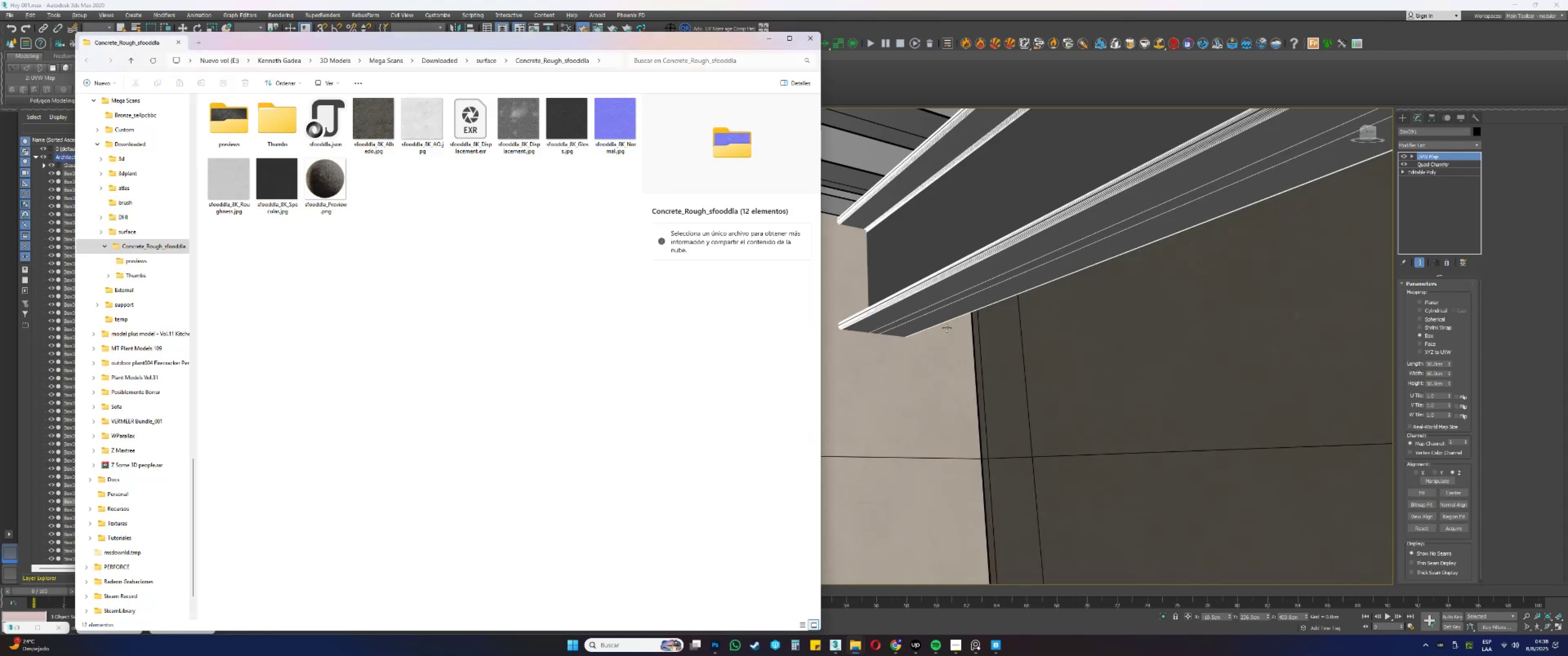 
key(Alt+Tab)
 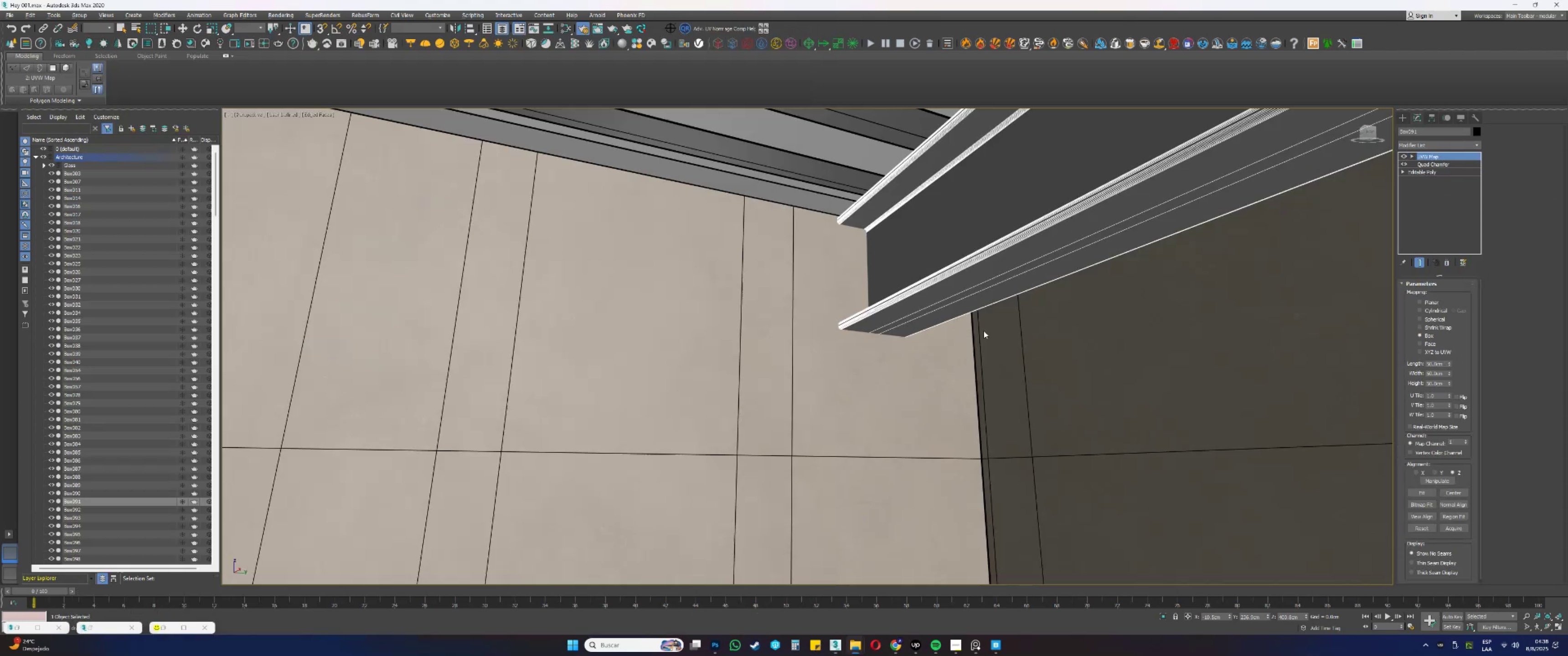 
key(Alt+Tab)
 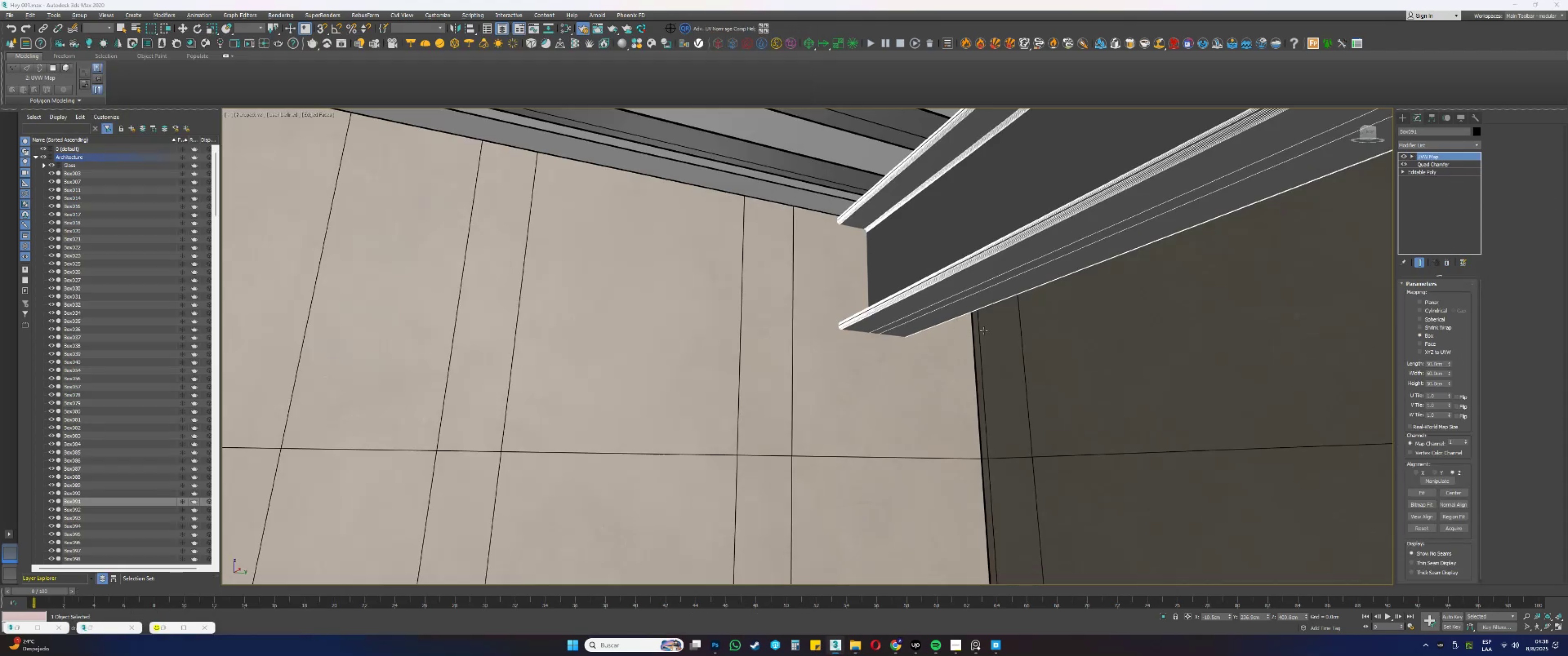 
key(Alt+Tab)
 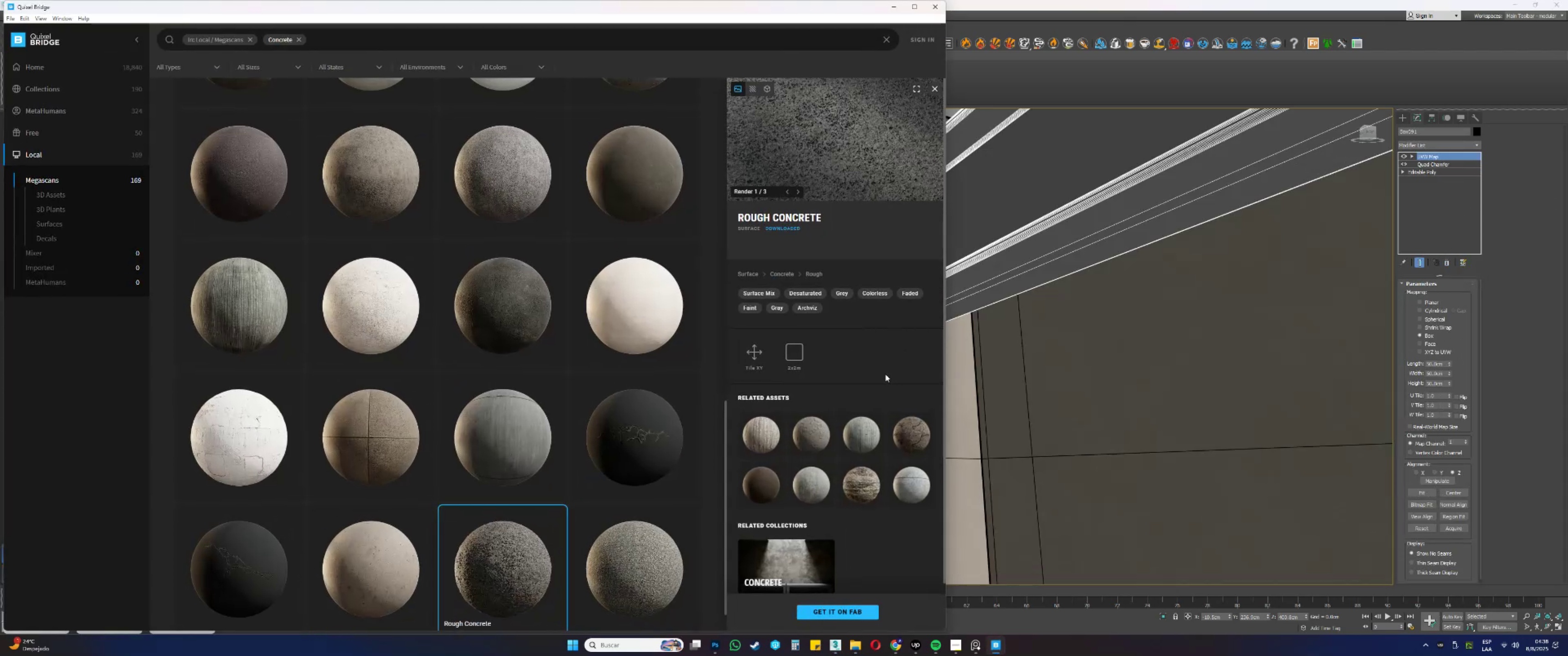 
key(Alt+AltLeft)
 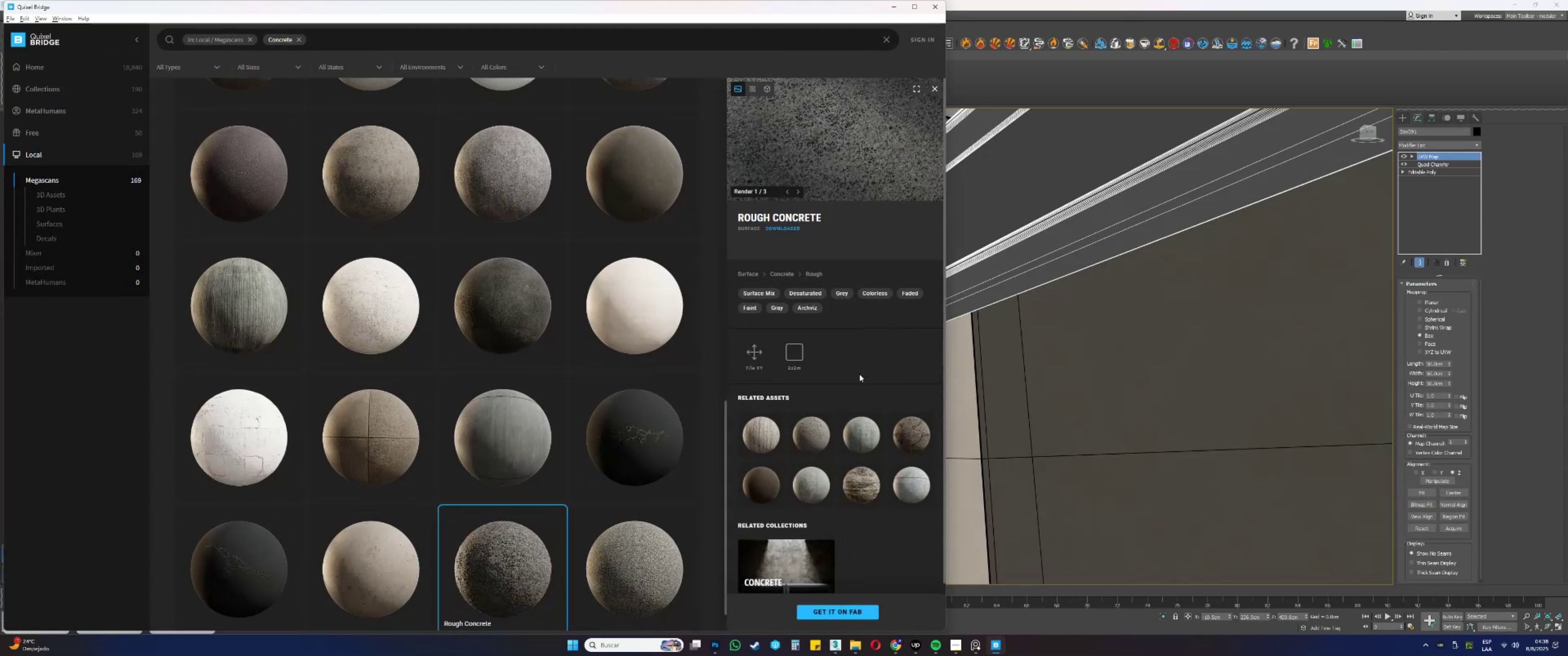 
key(Alt+Tab)
 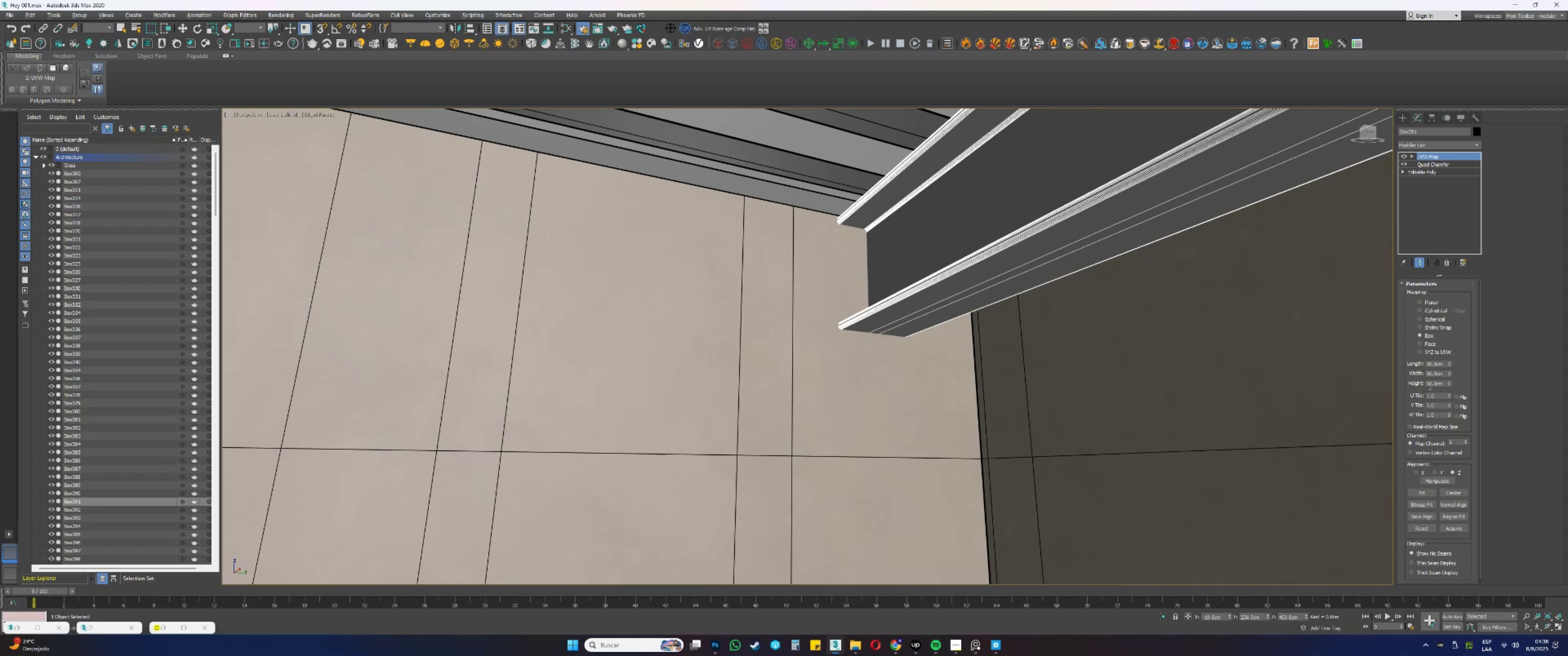 
double_click([1437, 361])
 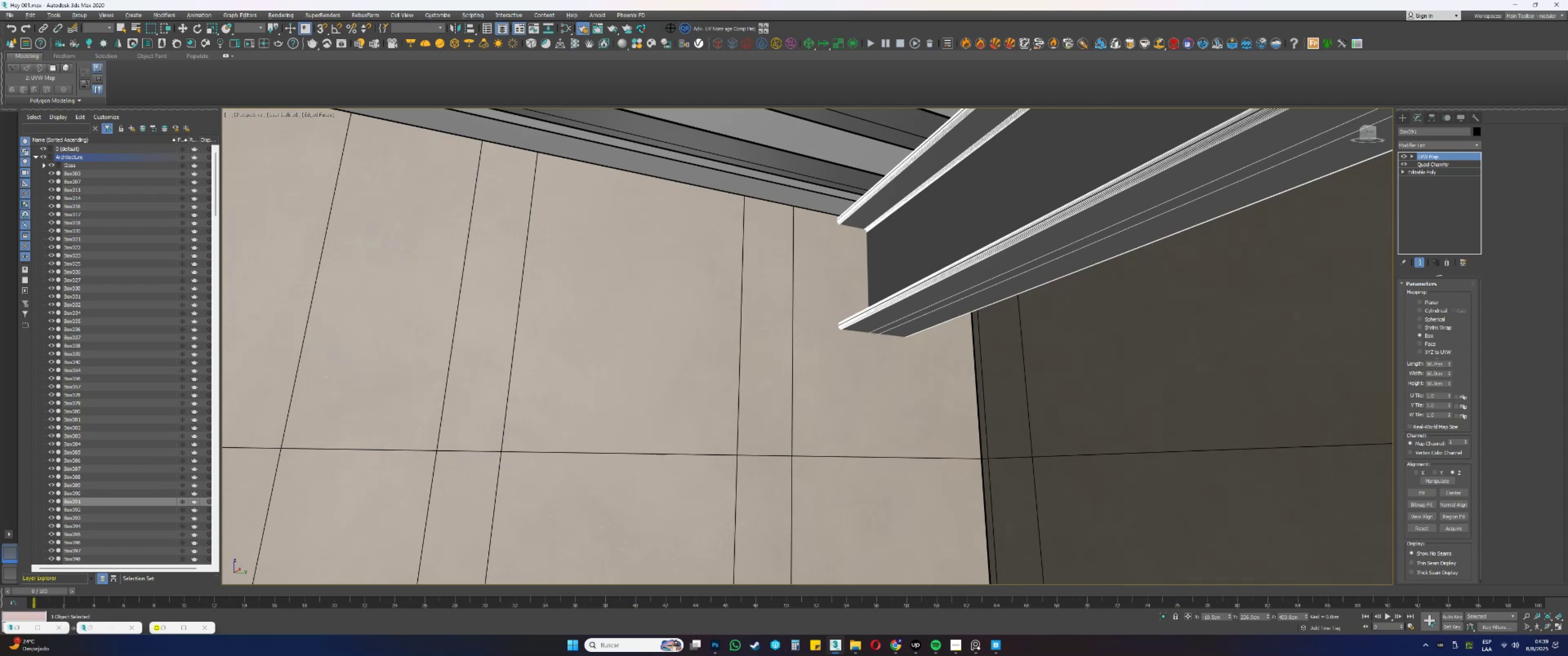 
triple_click([1435, 361])
 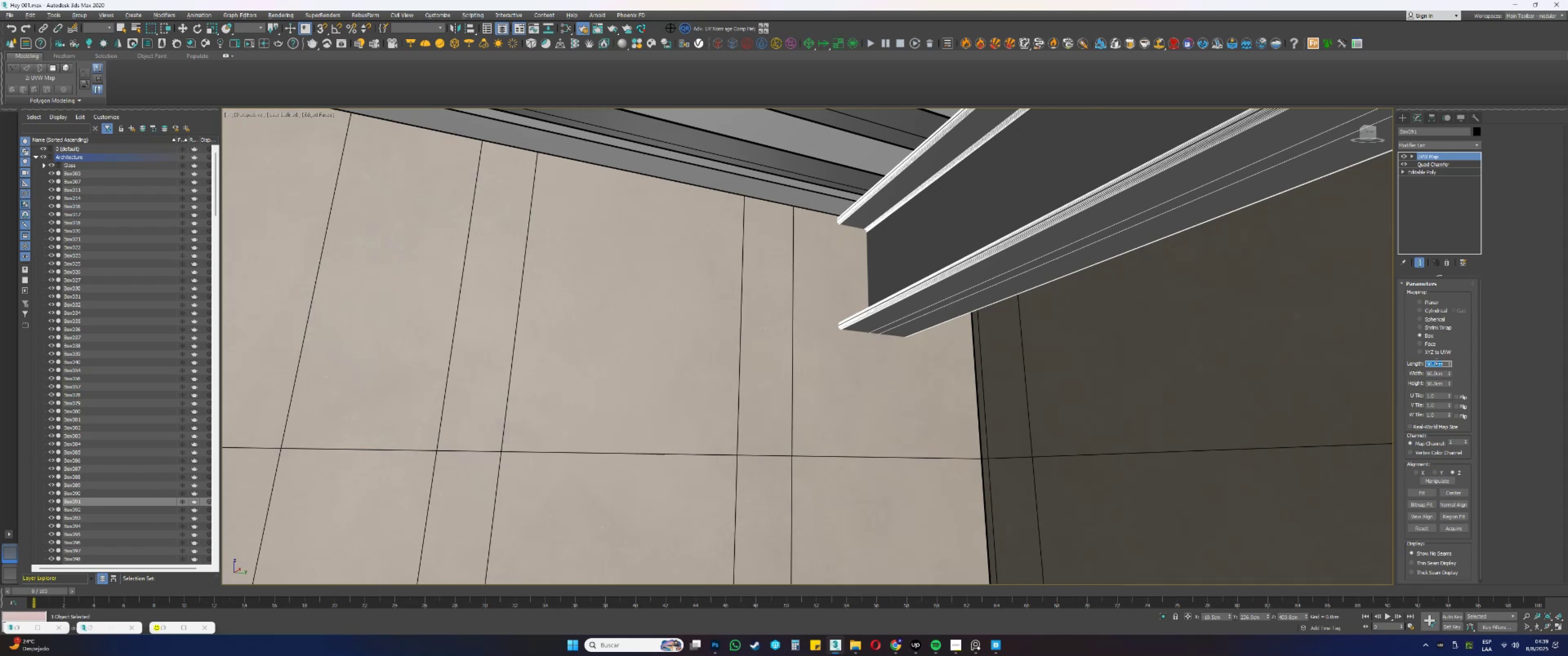 
triple_click([1435, 361])
 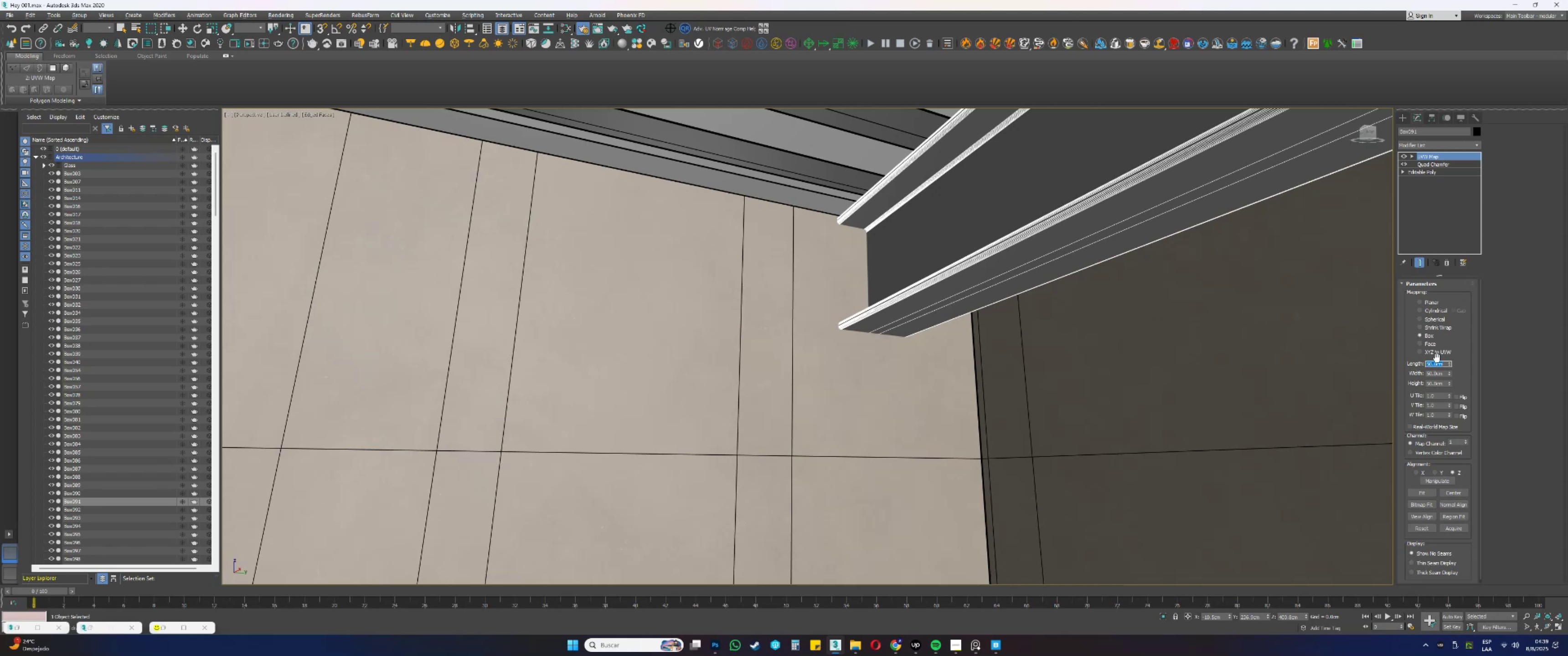 
key(Numpad2)
 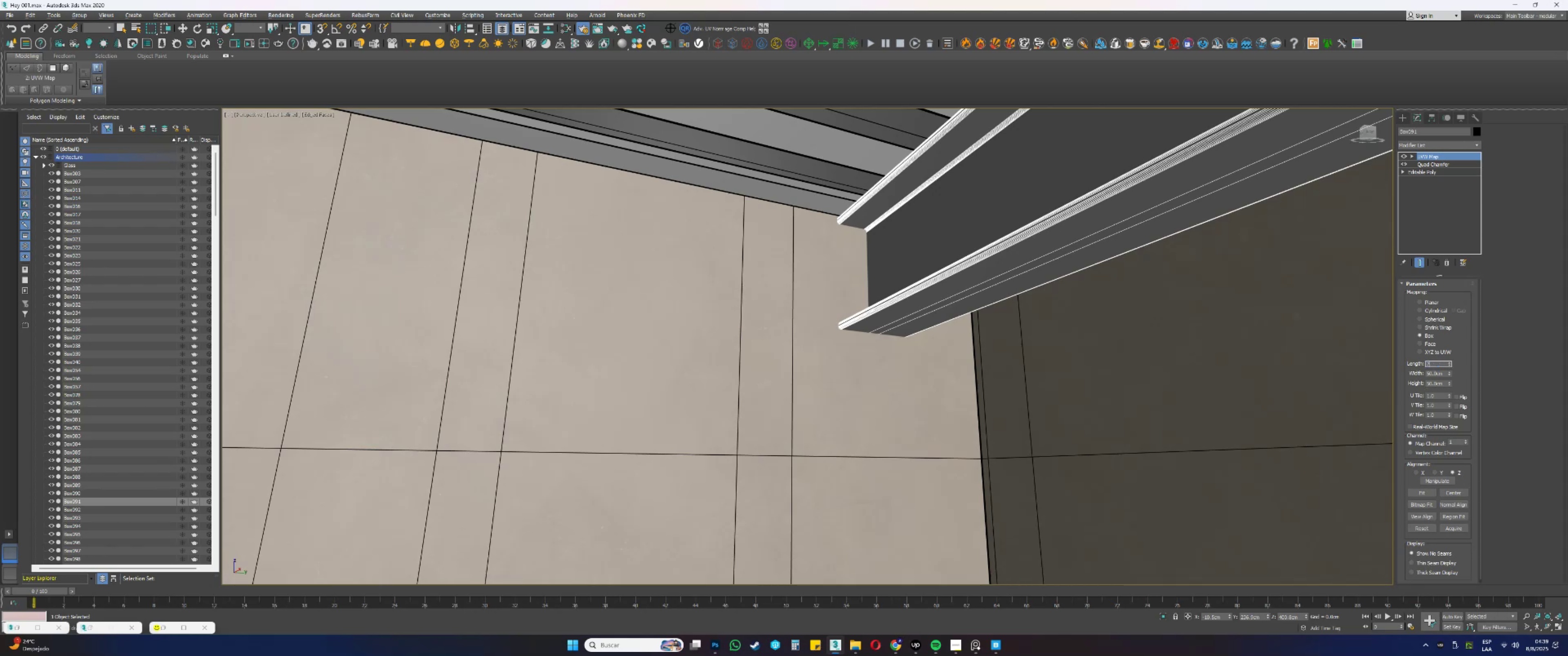 
key(Numpad0)
 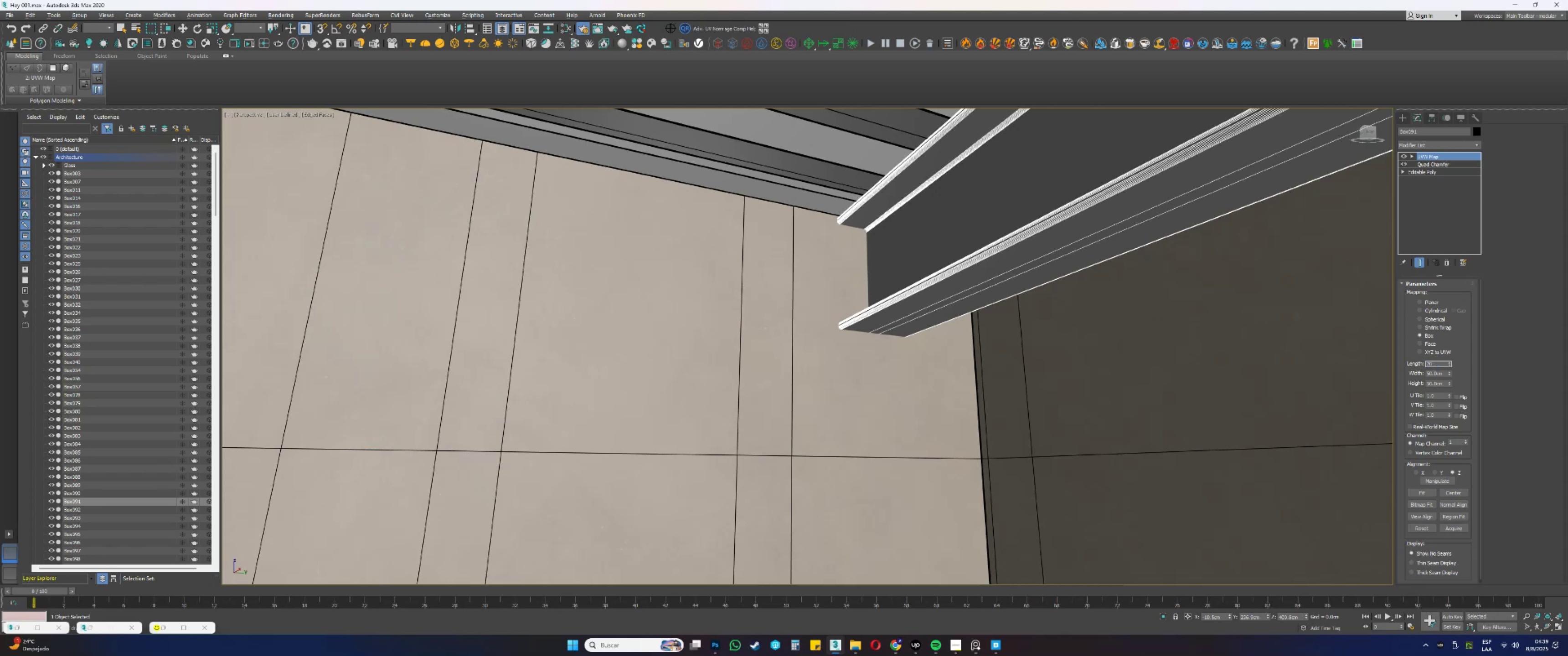 
key(Numpad0)
 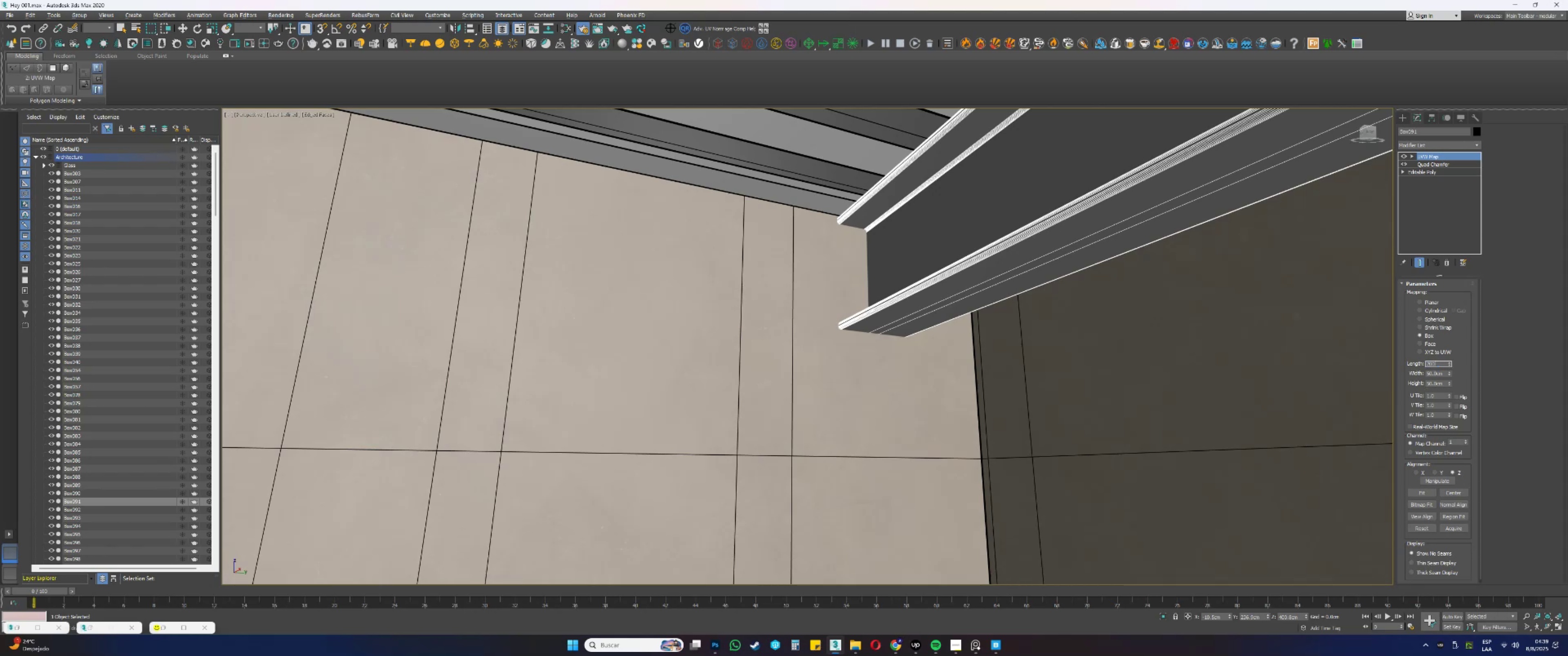 
key(Tab)
 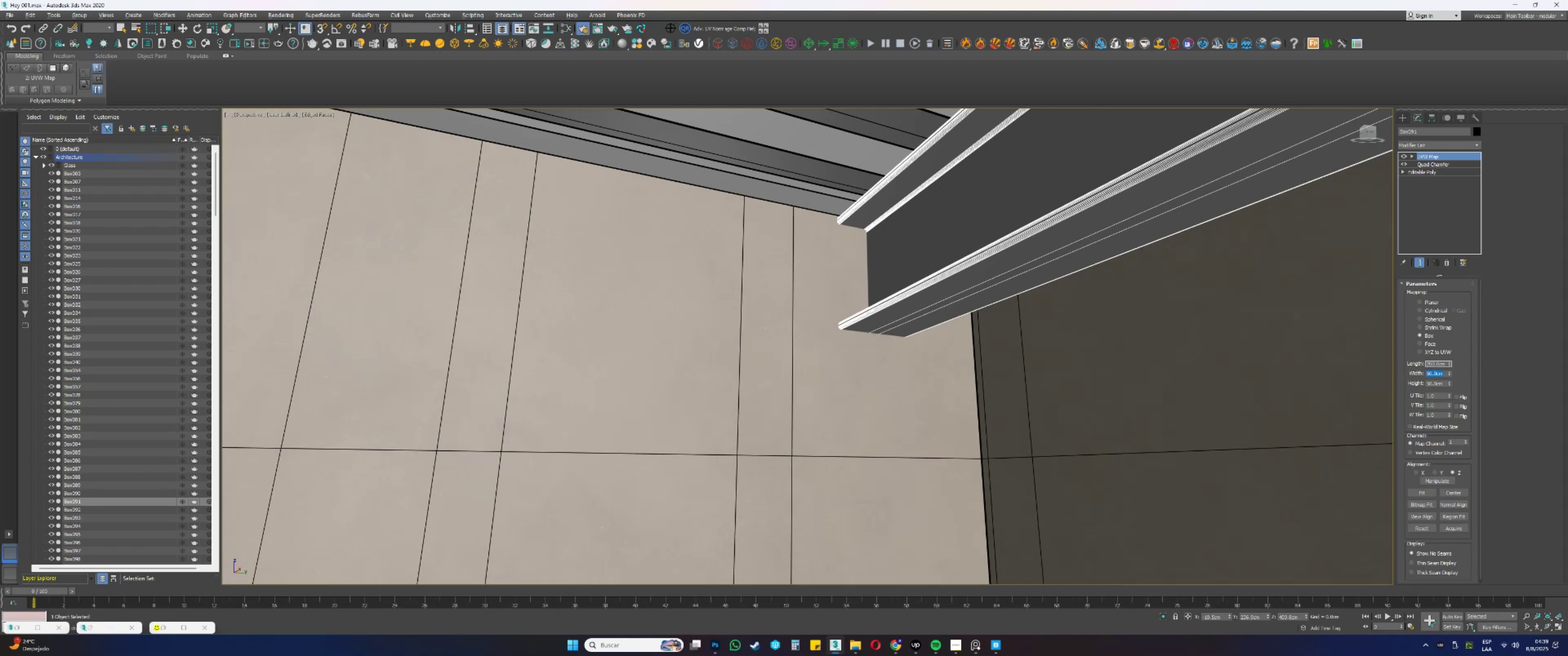 
key(Numpad2)
 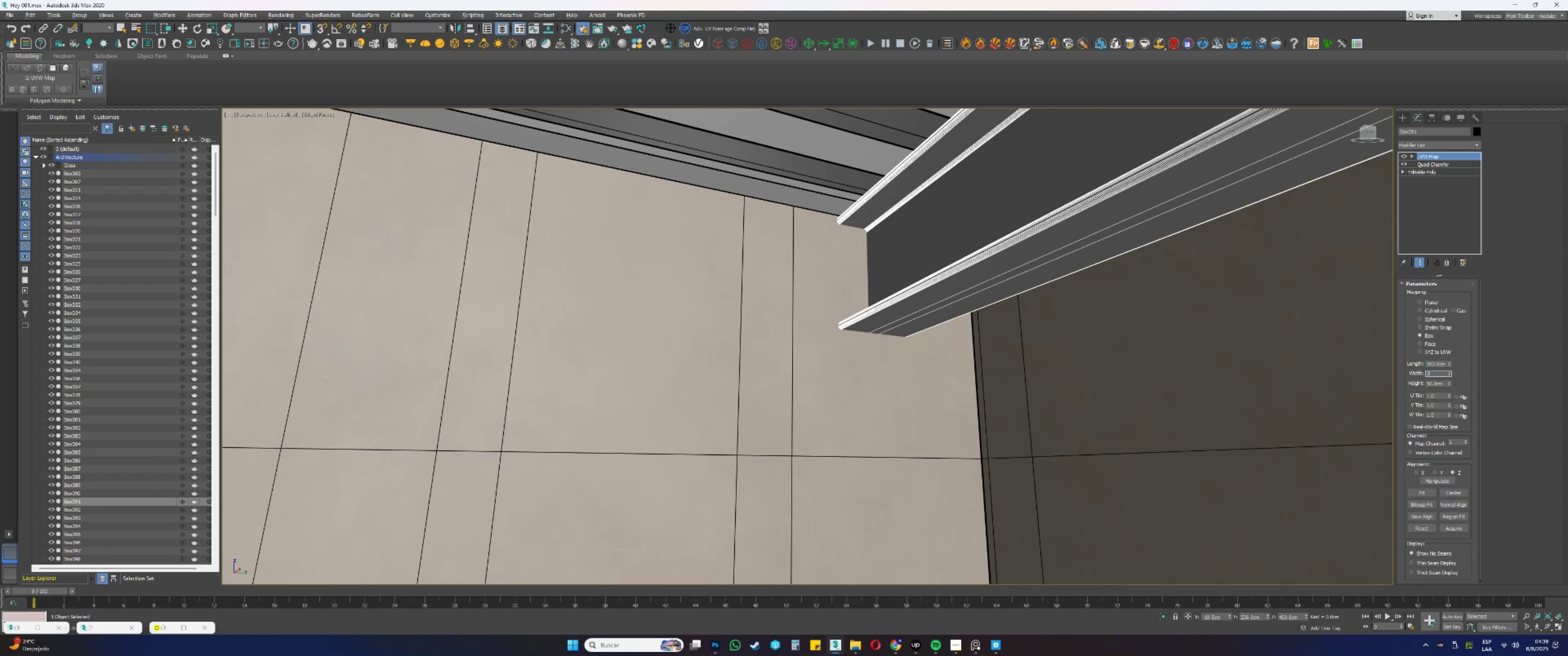 
key(Numpad0)
 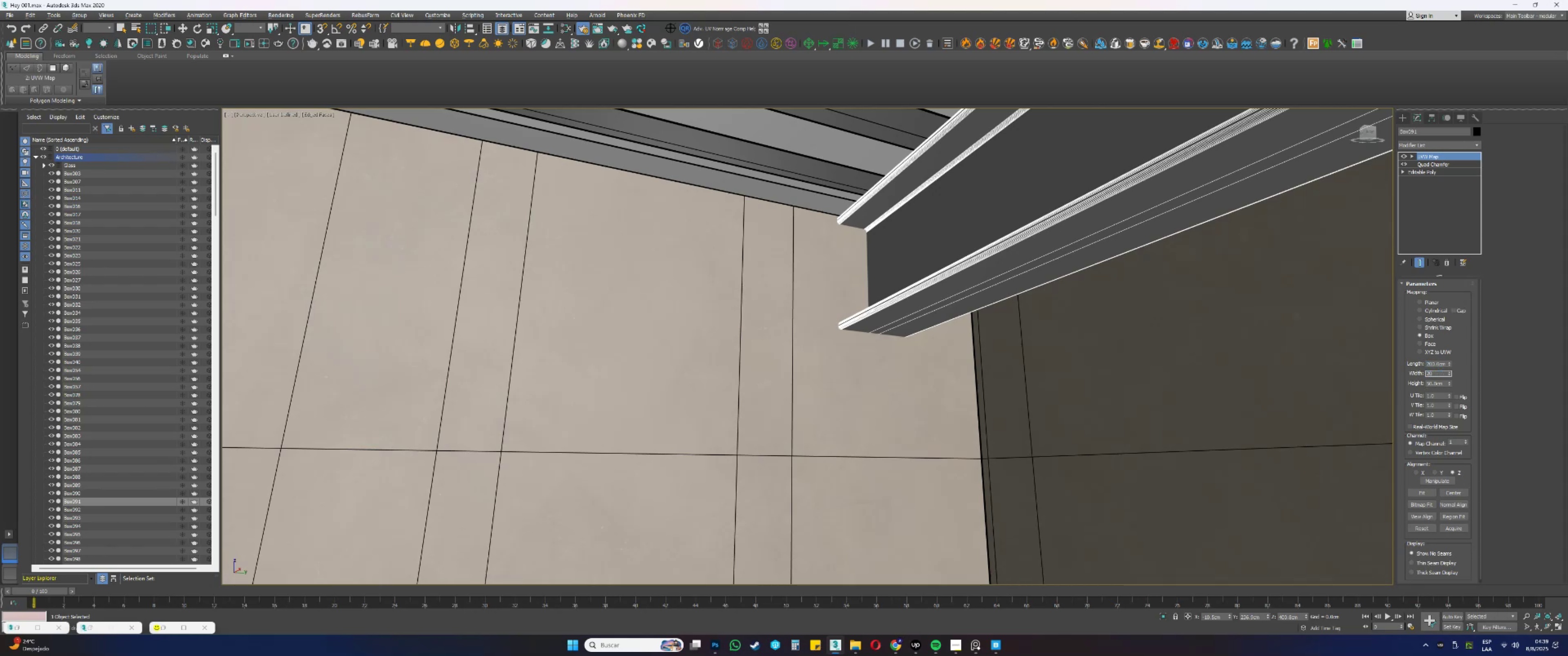 
key(Numpad0)
 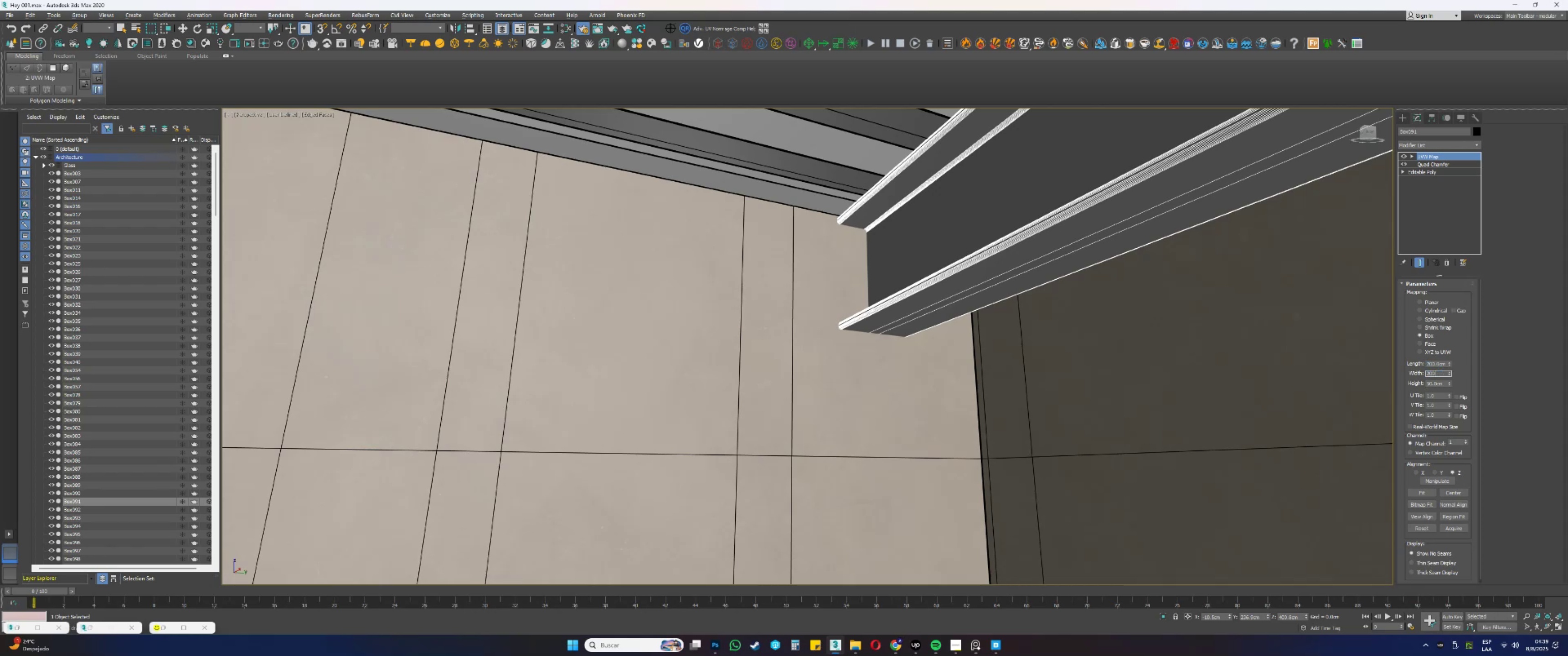 
key(Tab)
 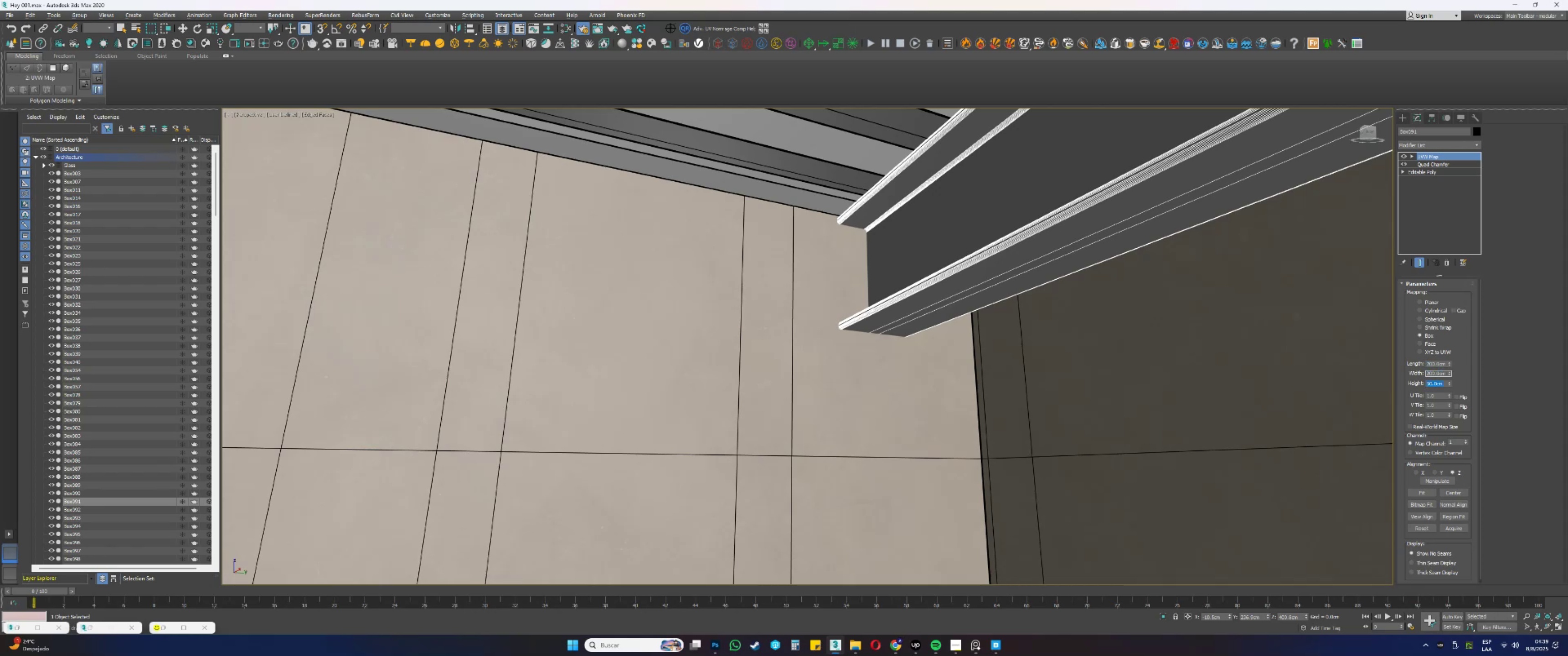 
key(Numpad2)
 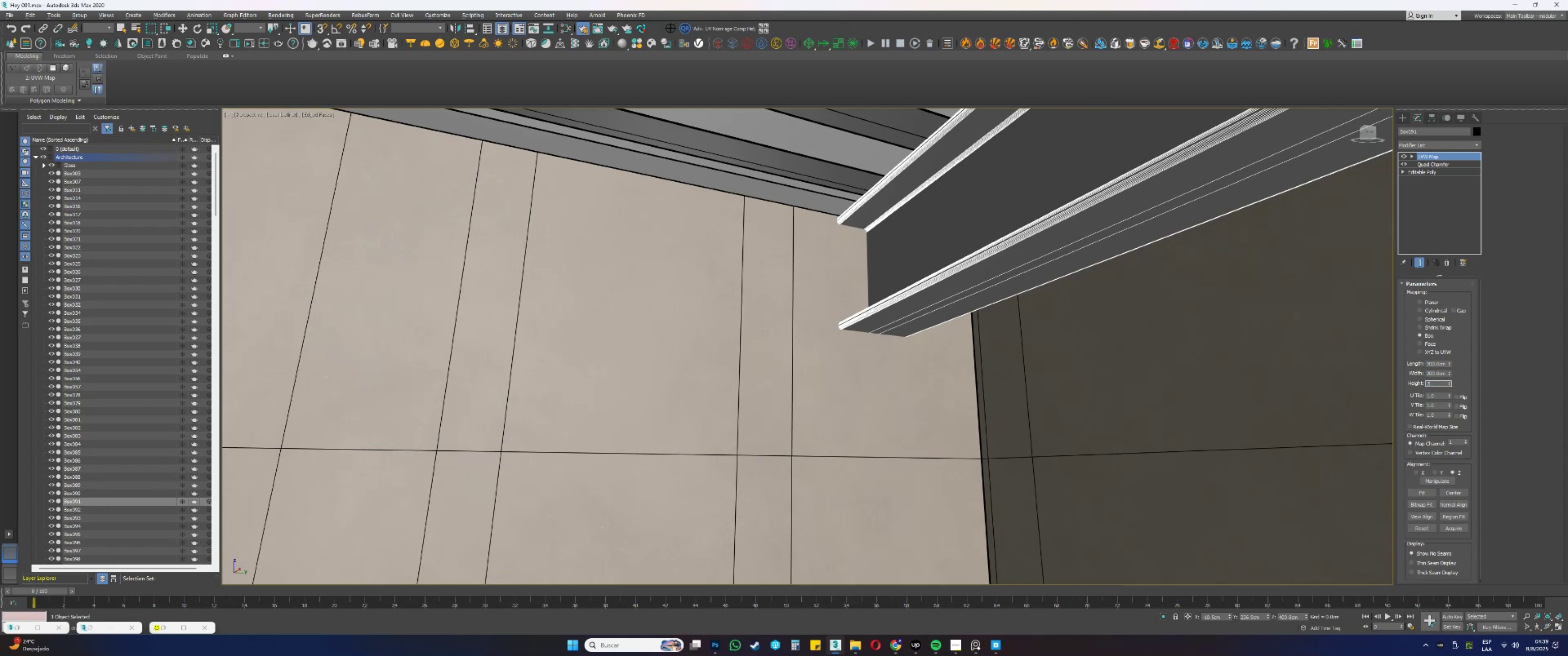 
key(Numpad0)
 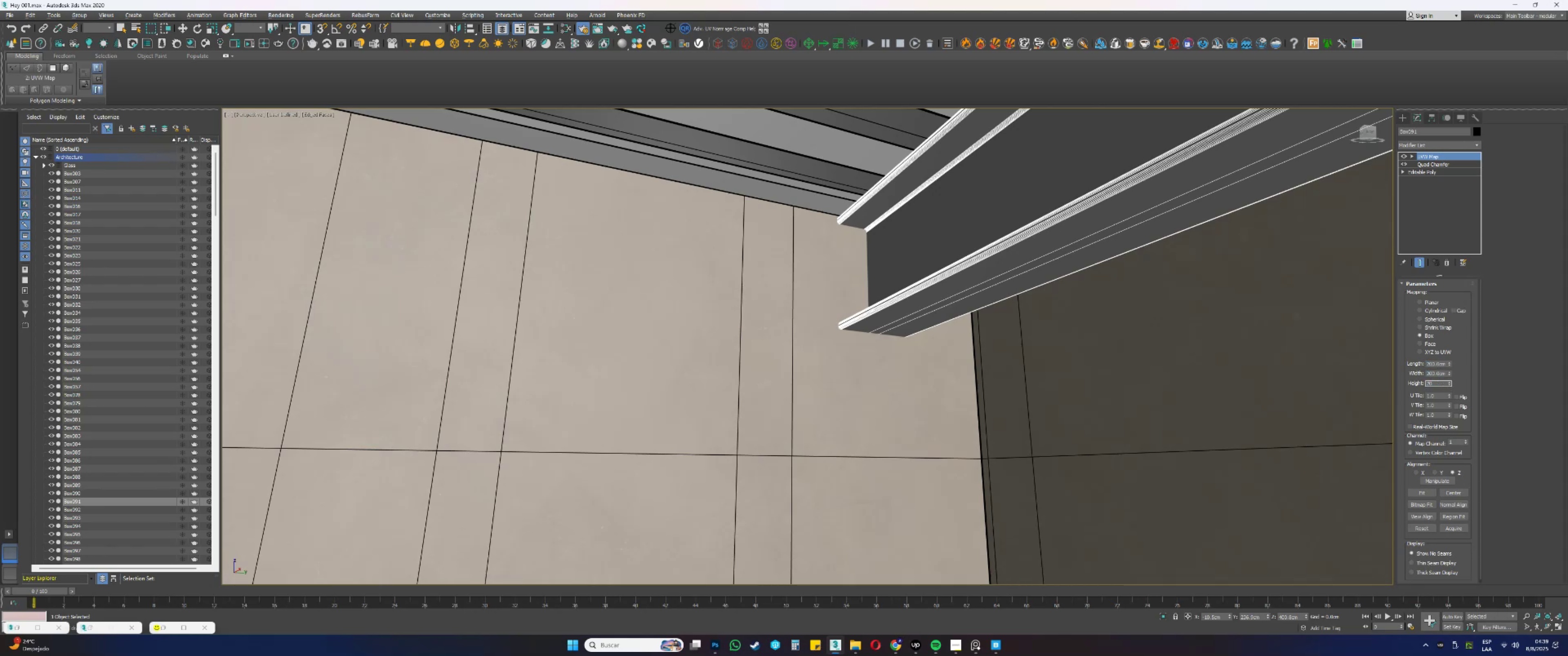 
key(Numpad0)
 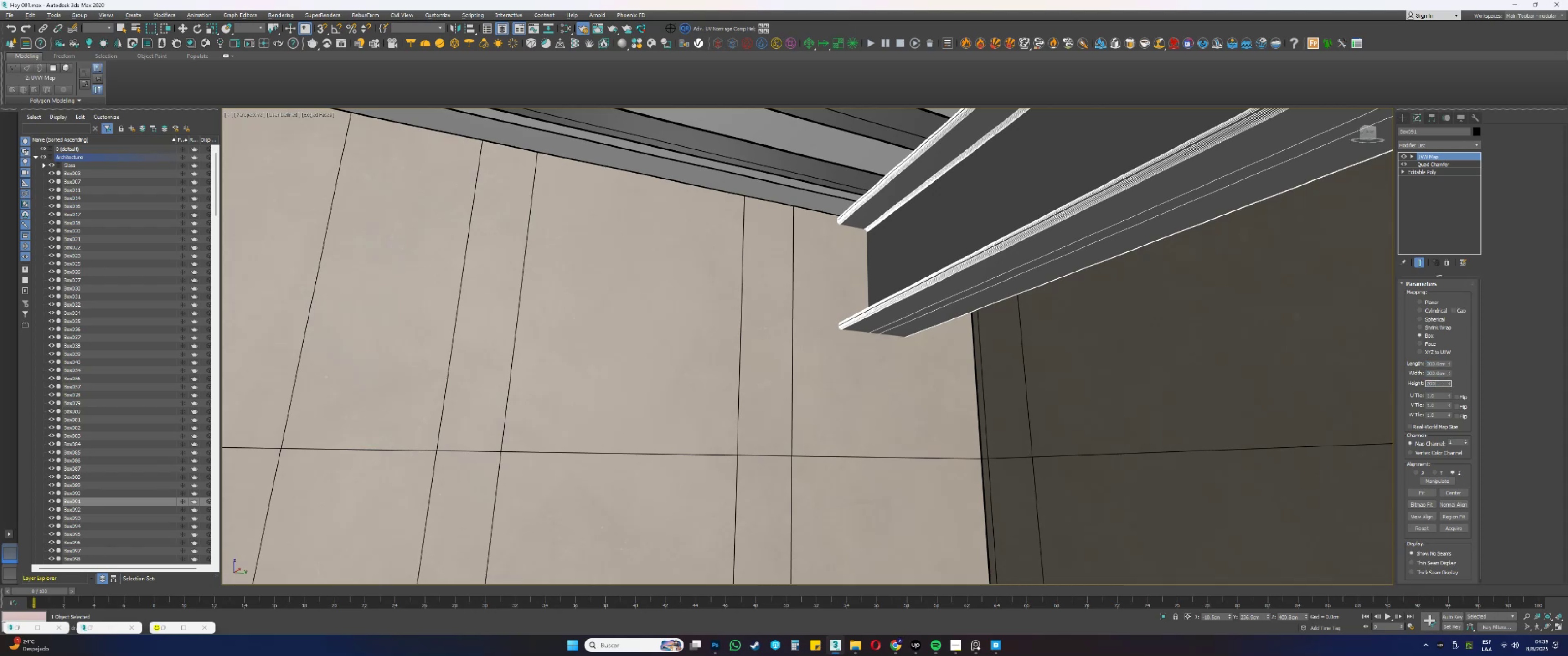 
key(NumpadEnter)
 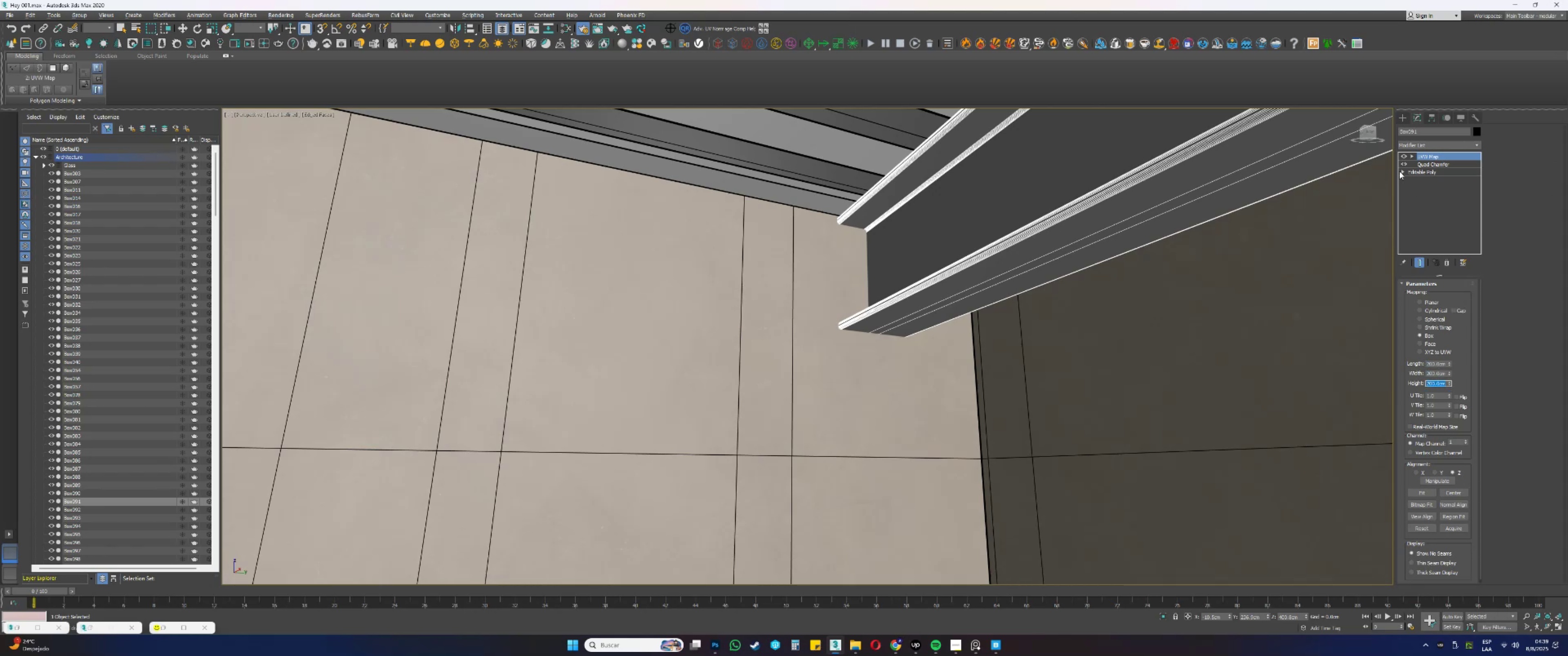 
right_click([1429, 156])
 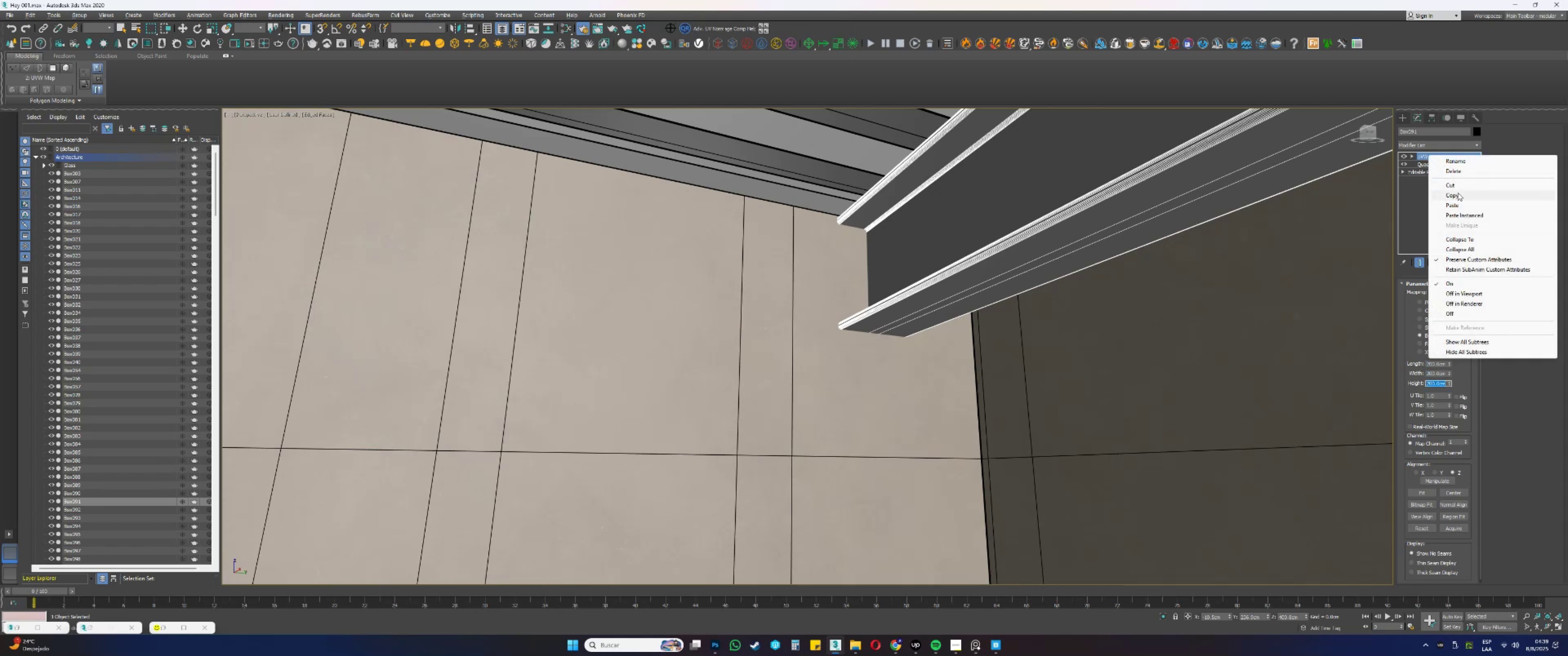 
left_click([1456, 195])
 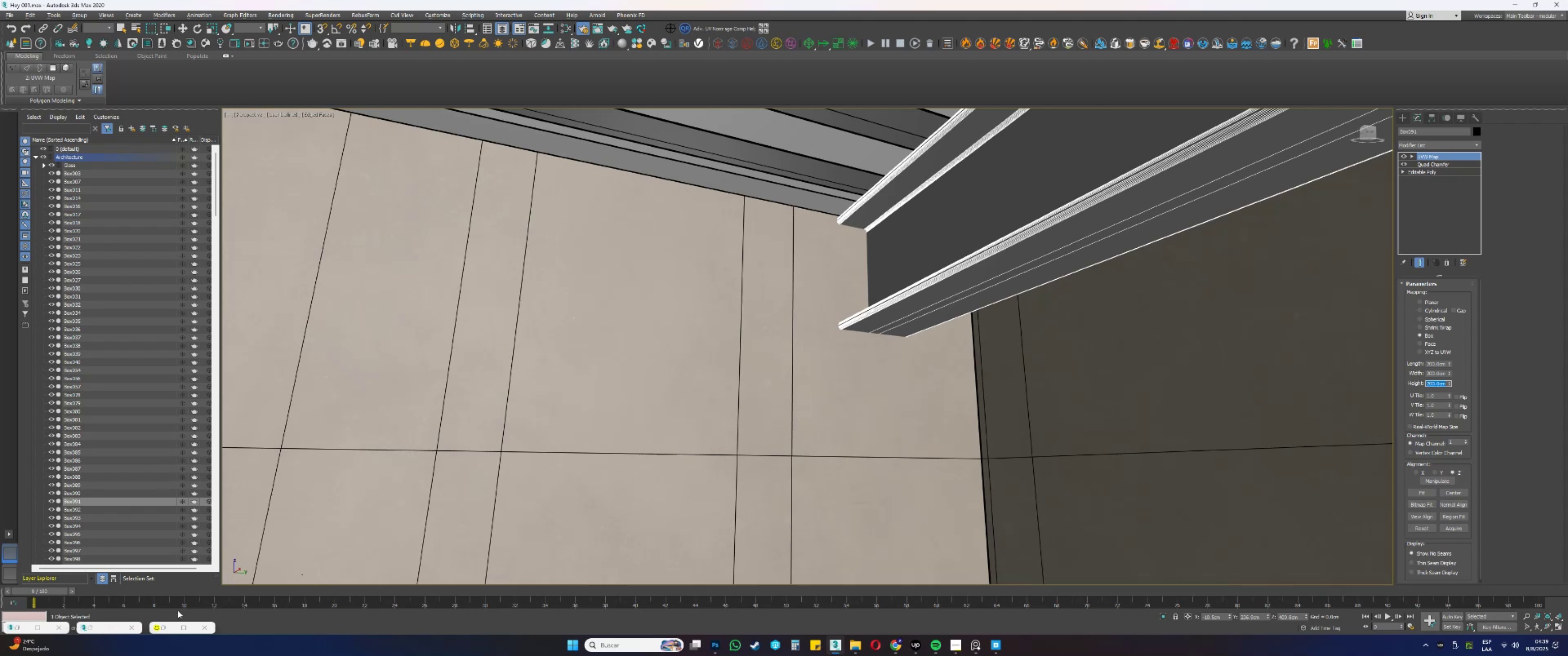 
left_click([92, 626])
 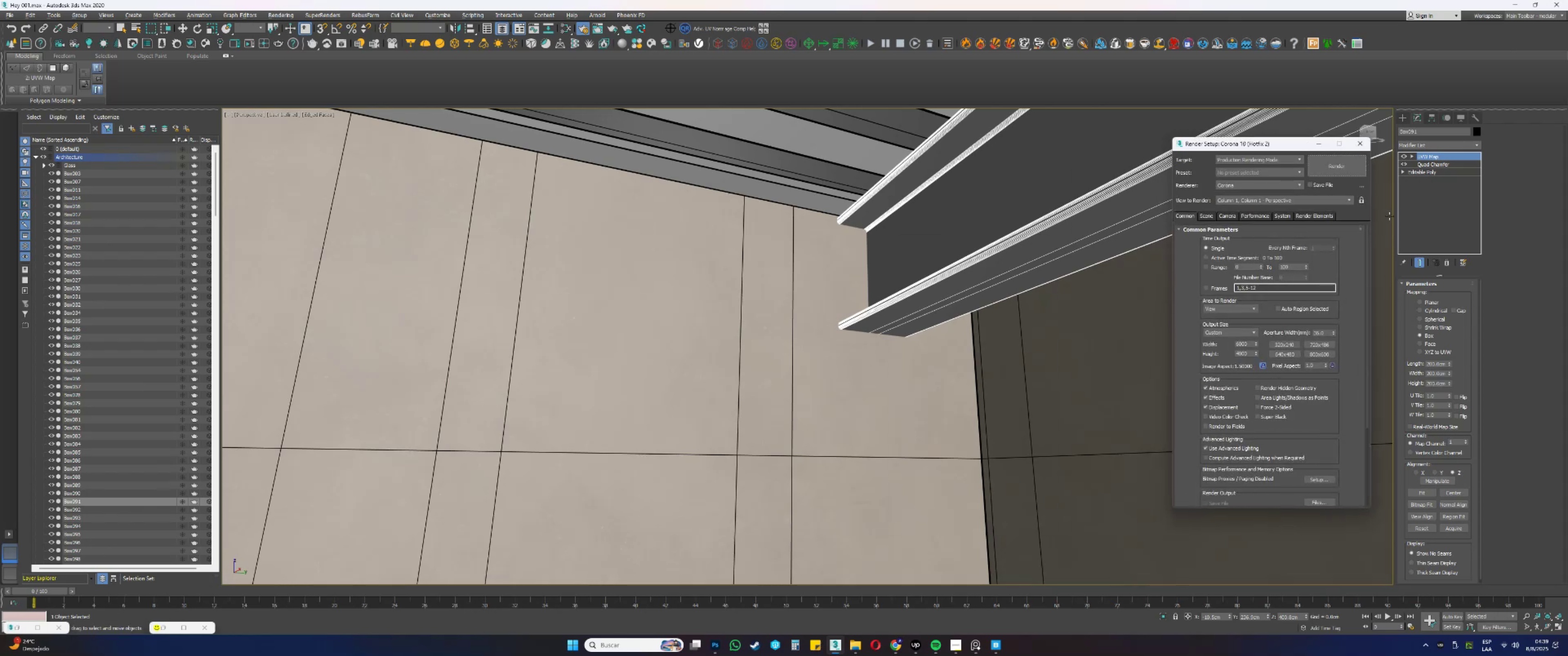 
left_click([1202, 213])
 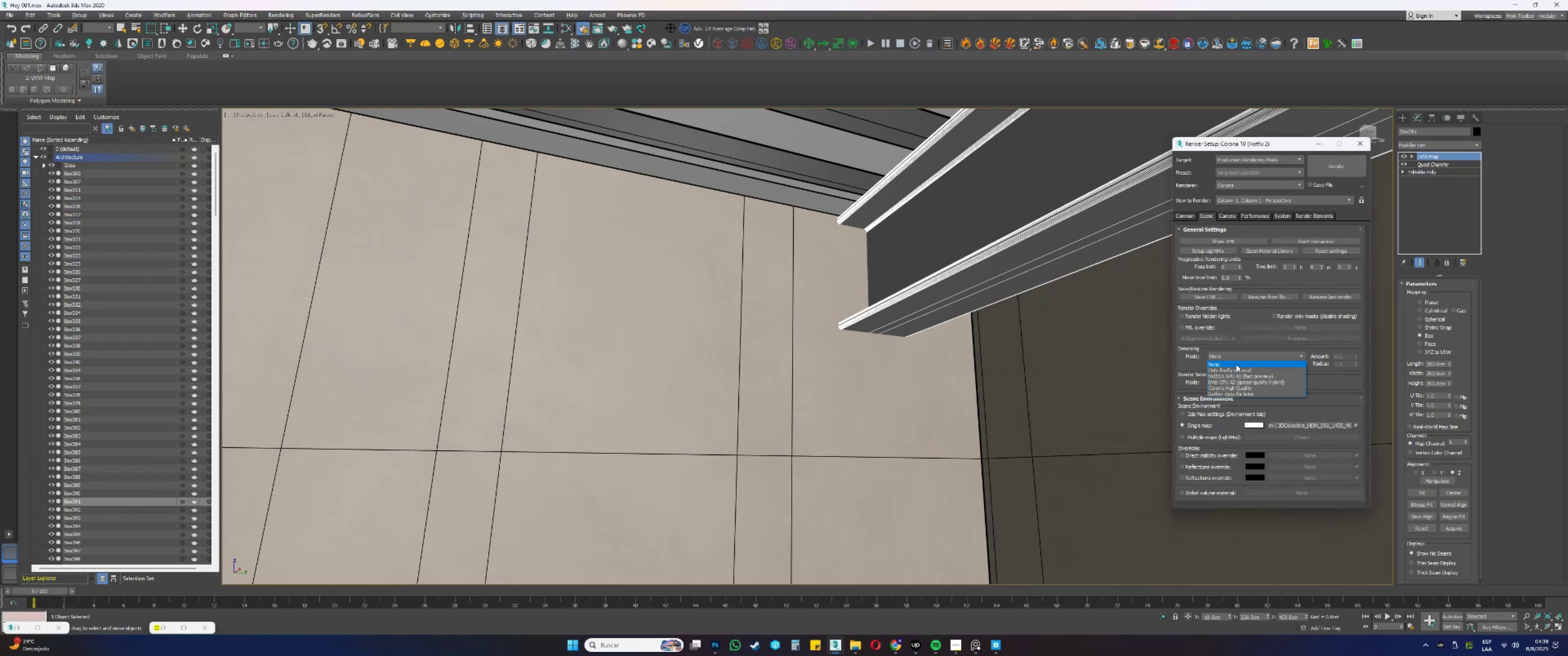 
left_click([1228, 388])
 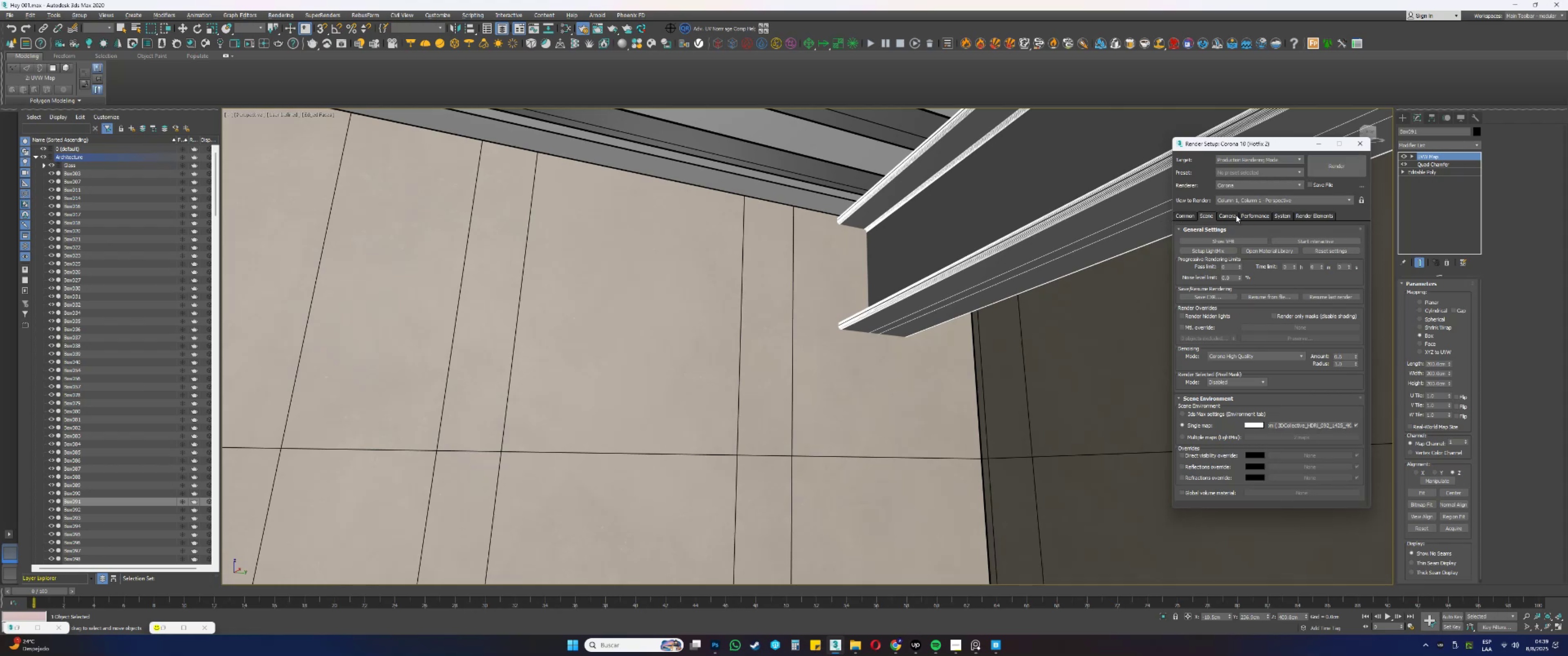 
wait(7.29)
 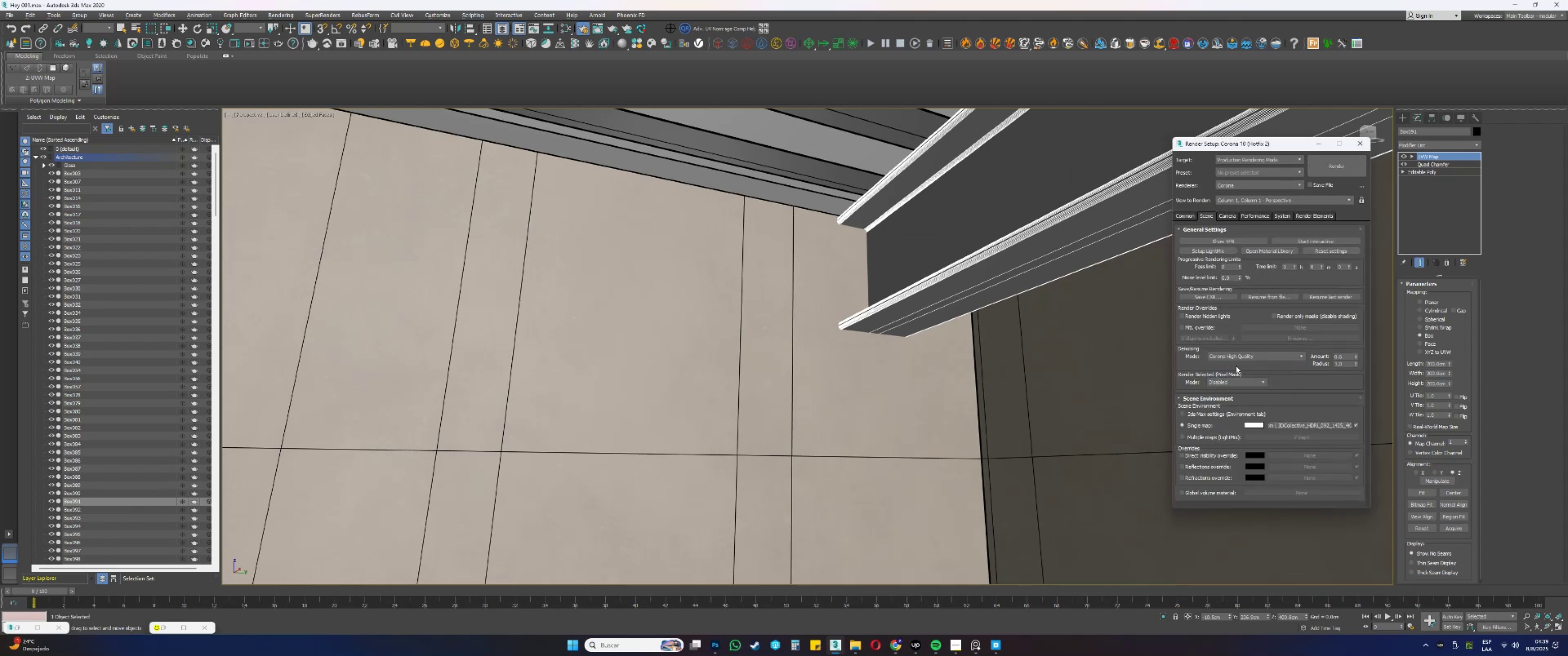 
left_click([1356, 144])
 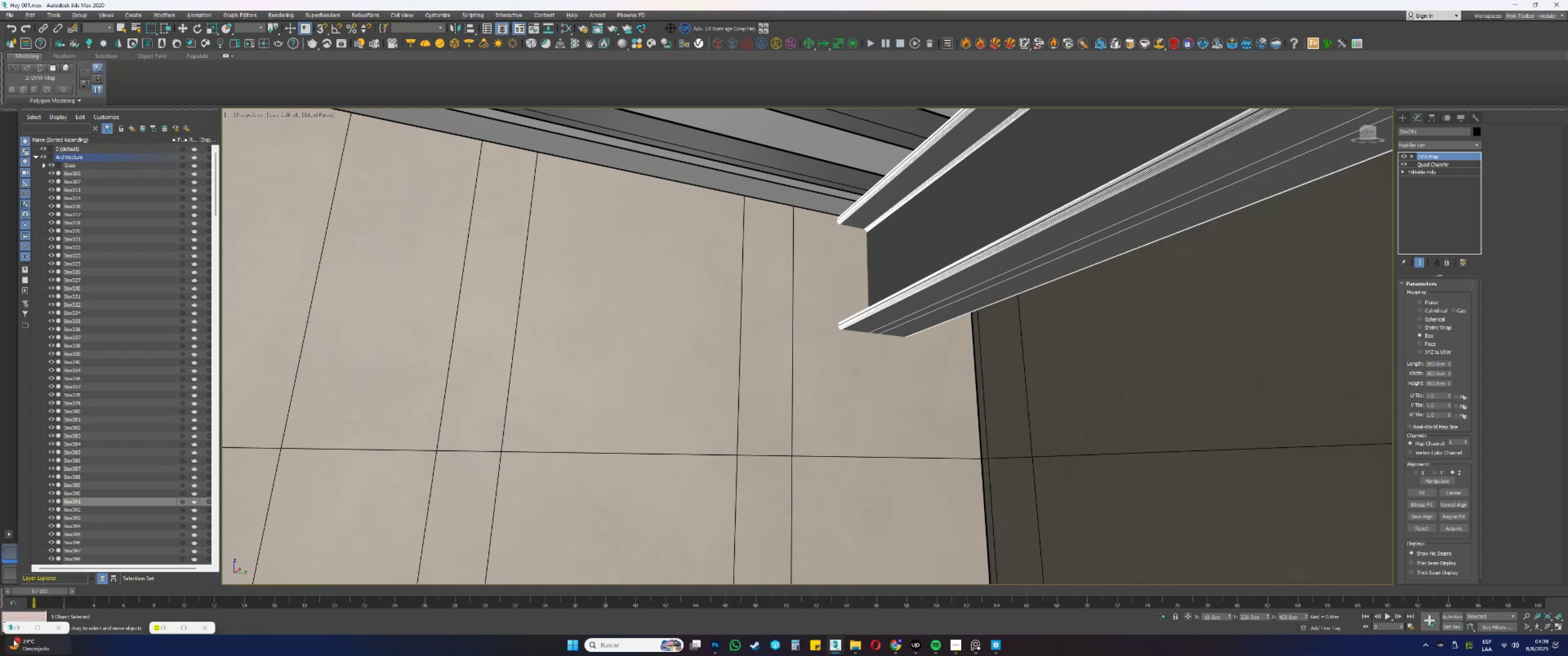 
left_click([21, 628])
 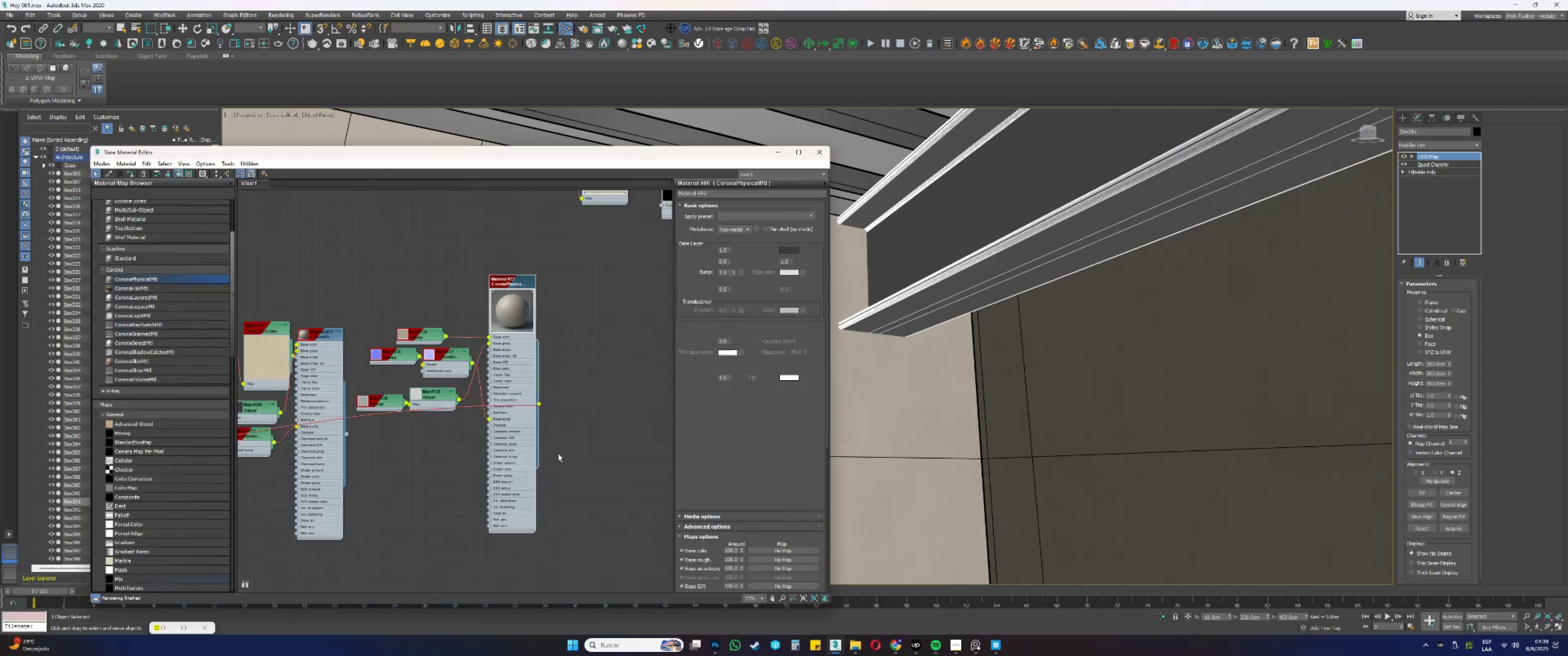 
scroll: coordinate [538, 354], scroll_direction: down, amount: 4.0
 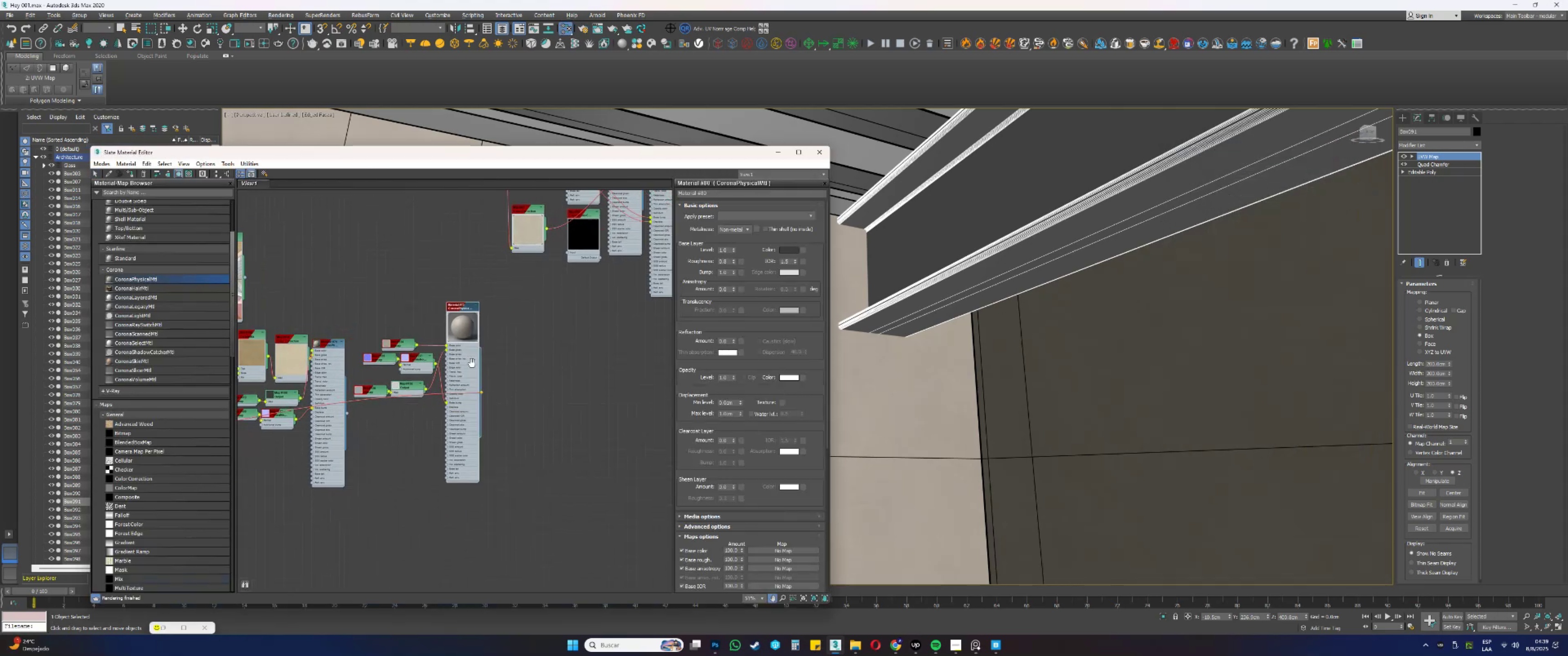 
scroll: coordinate [486, 384], scroll_direction: up, amount: 7.0
 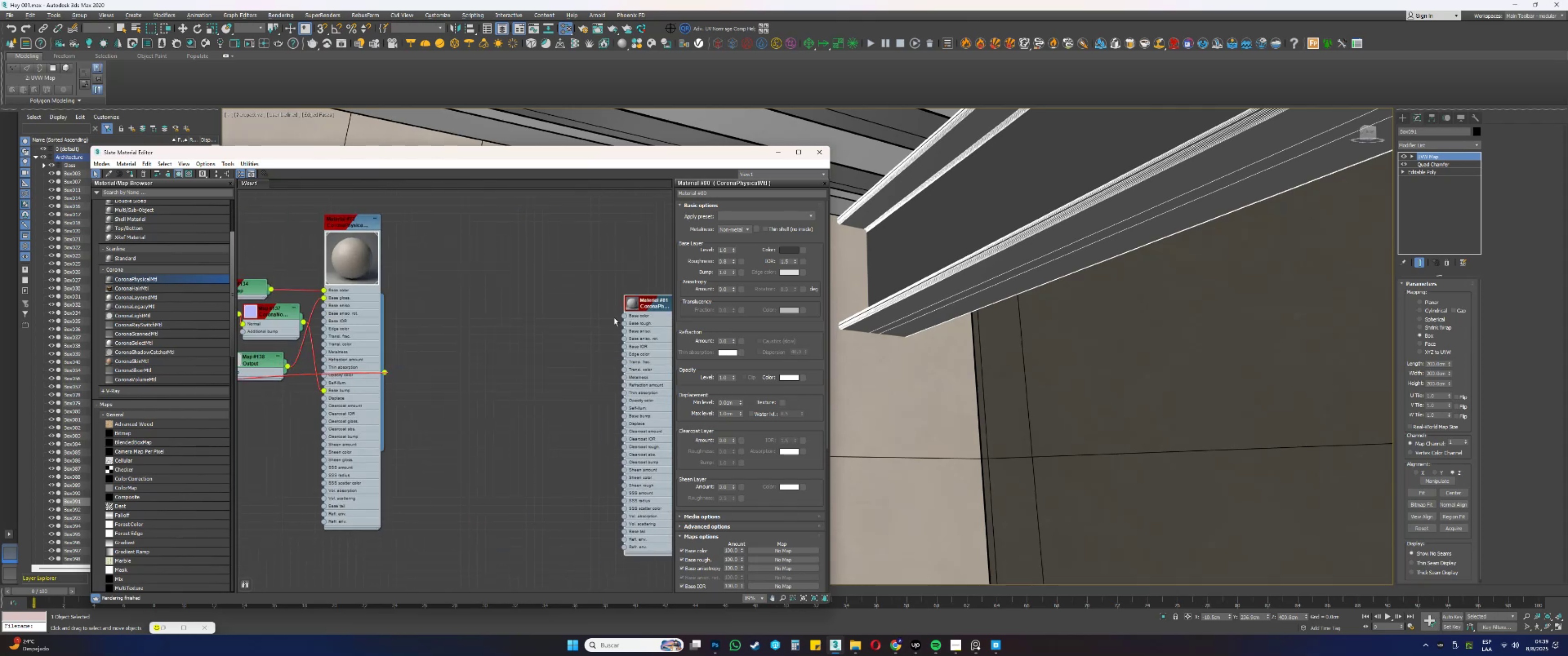 
double_click([634, 304])
 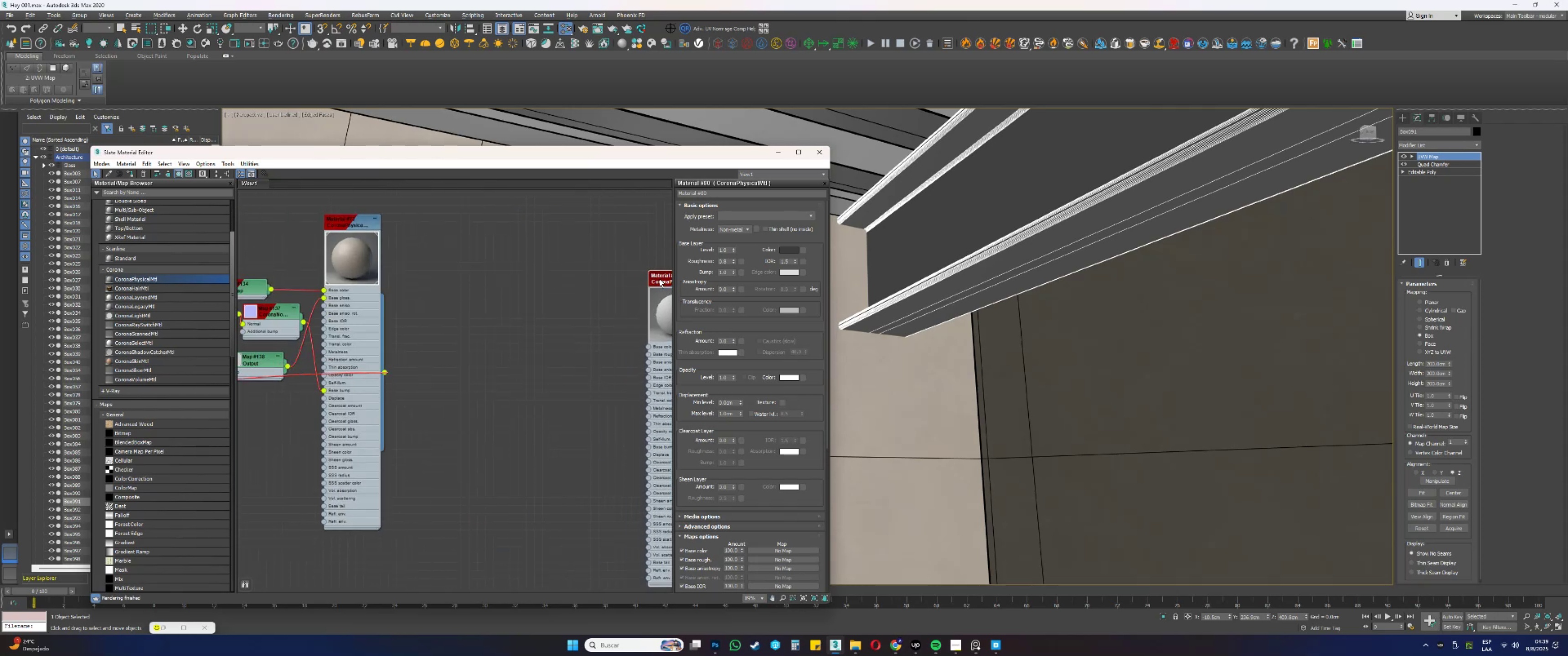 
scroll: coordinate [629, 286], scroll_direction: up, amount: 4.0
 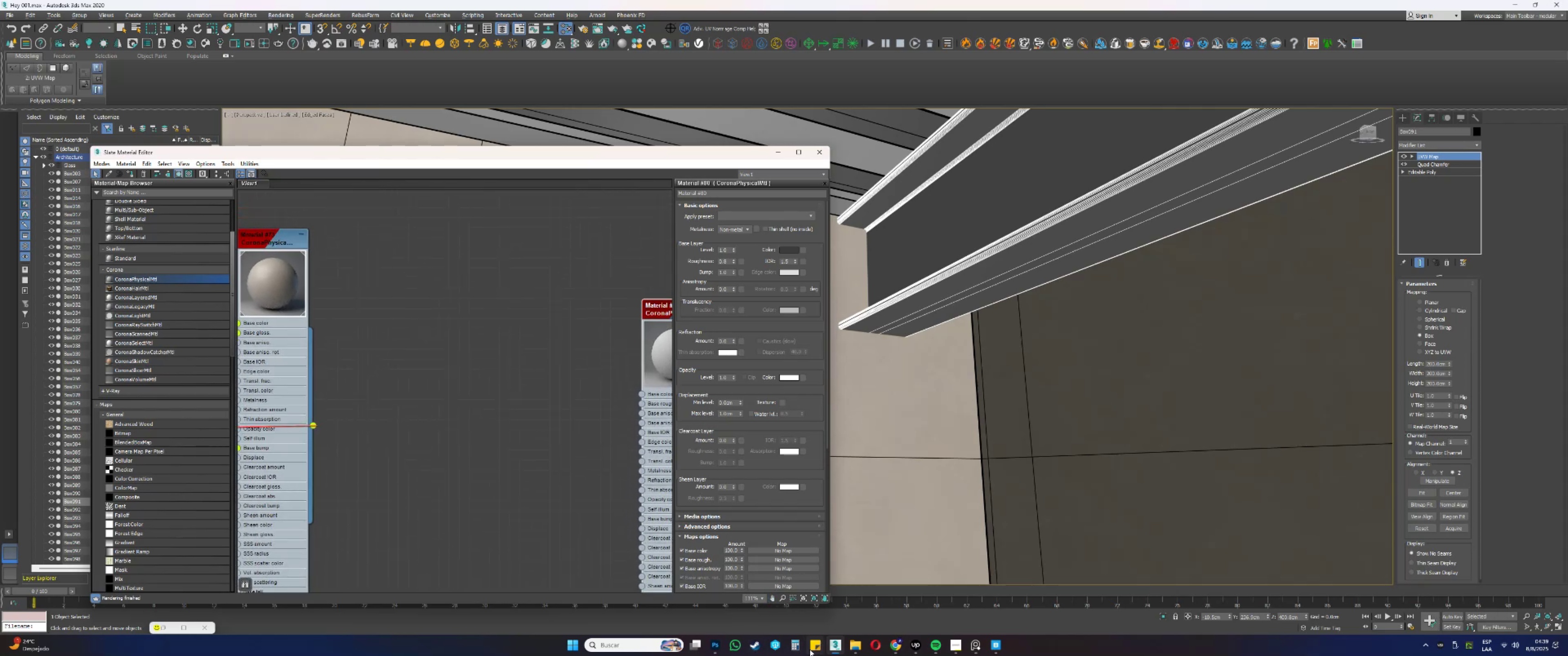 
left_click([856, 648])
 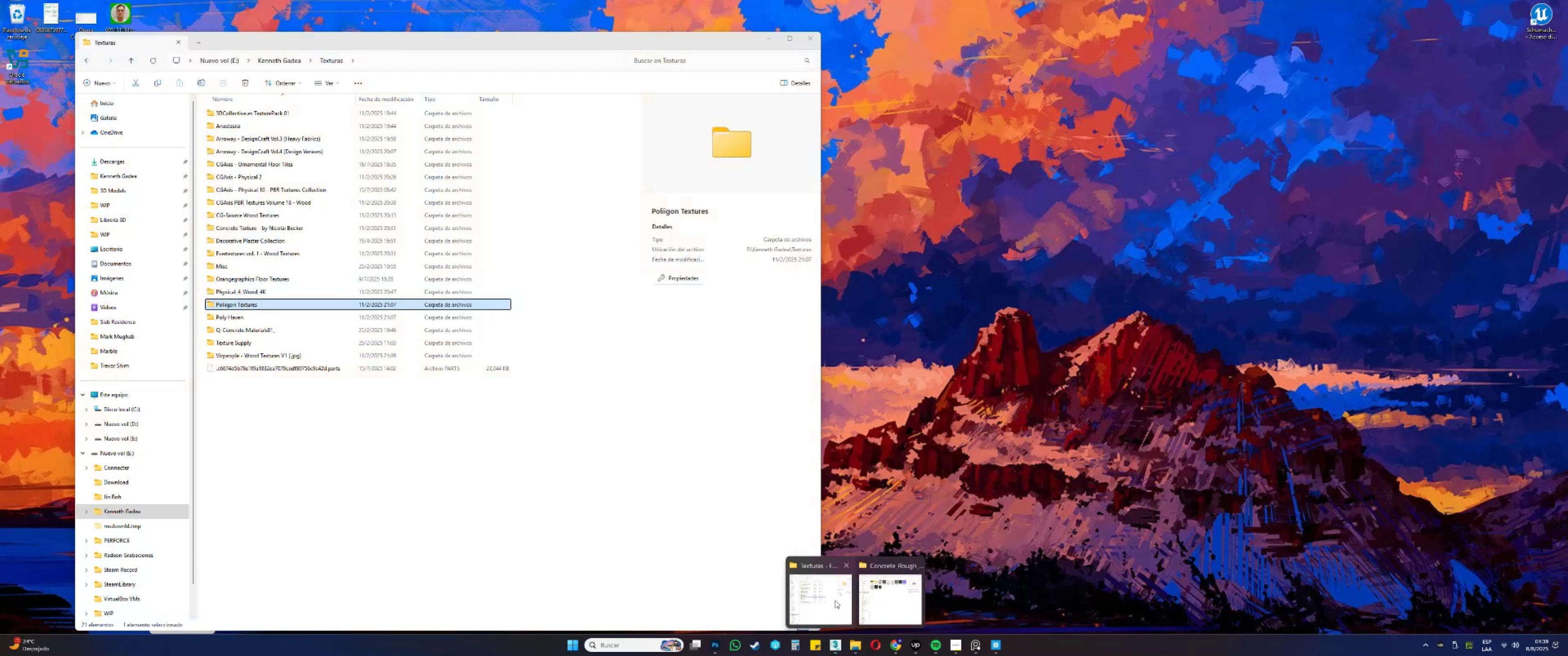 
left_click([835, 600])
 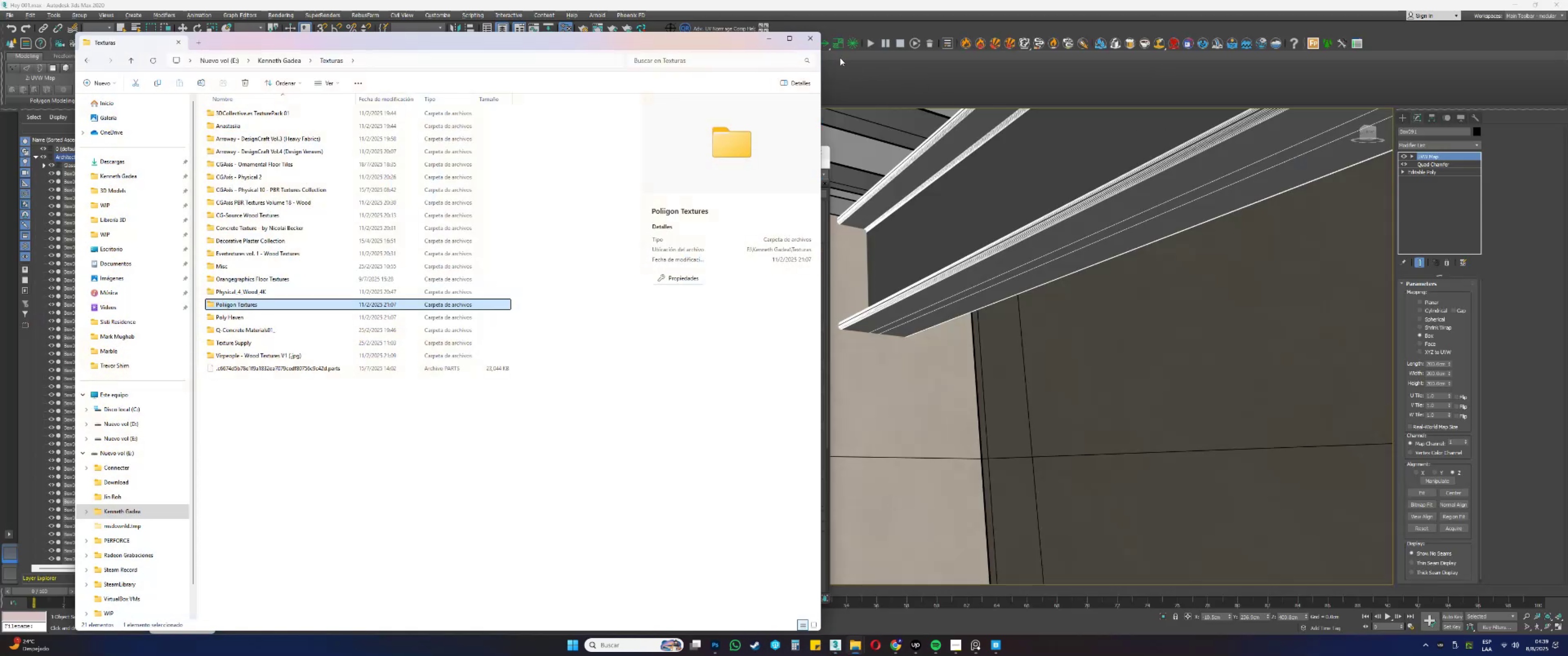 
left_click([815, 42])
 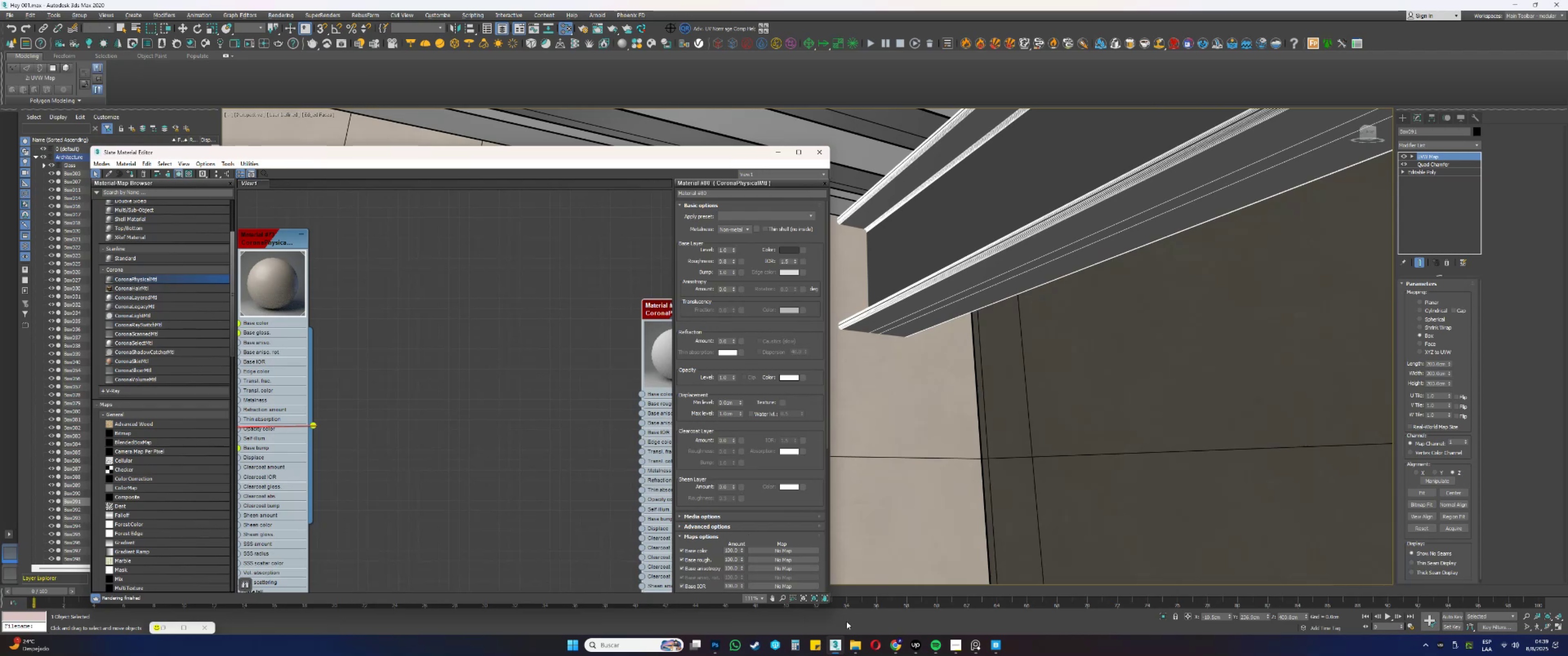 
left_click([846, 649])
 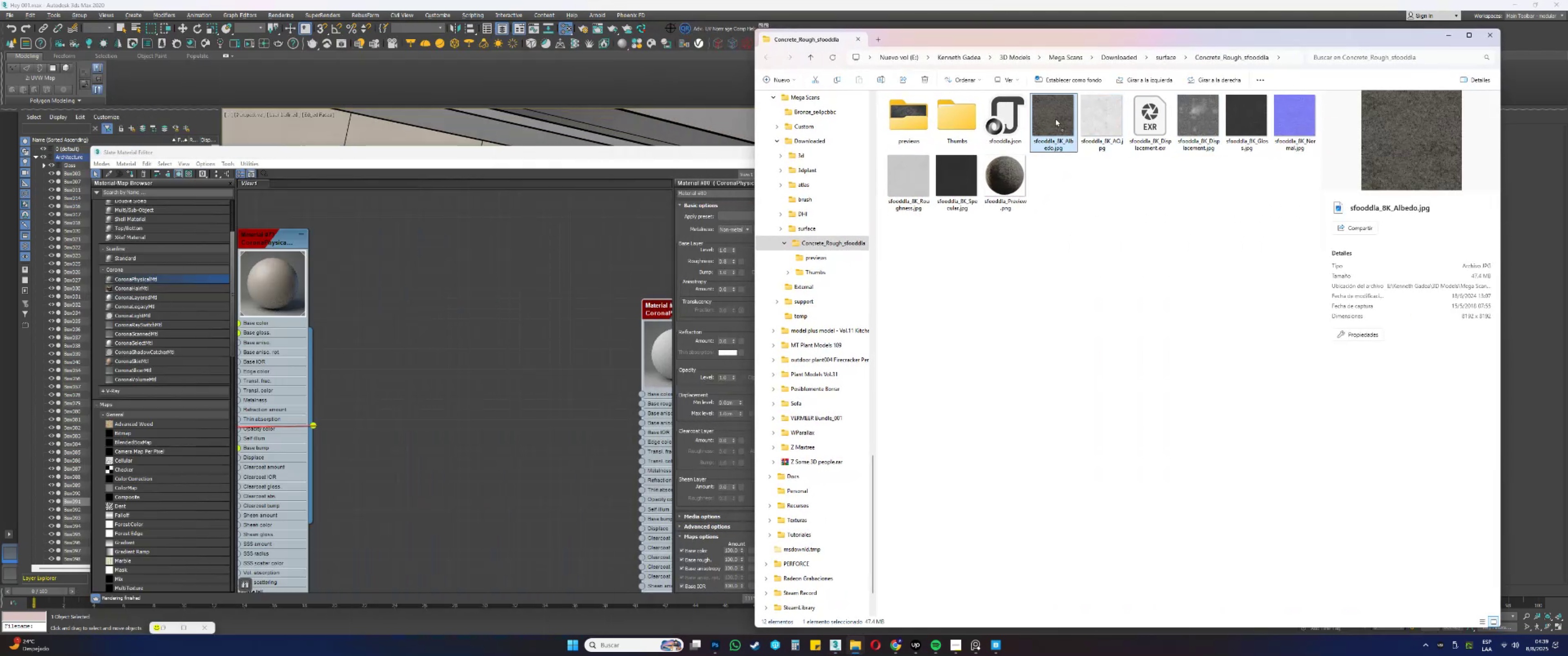 
wait(5.91)
 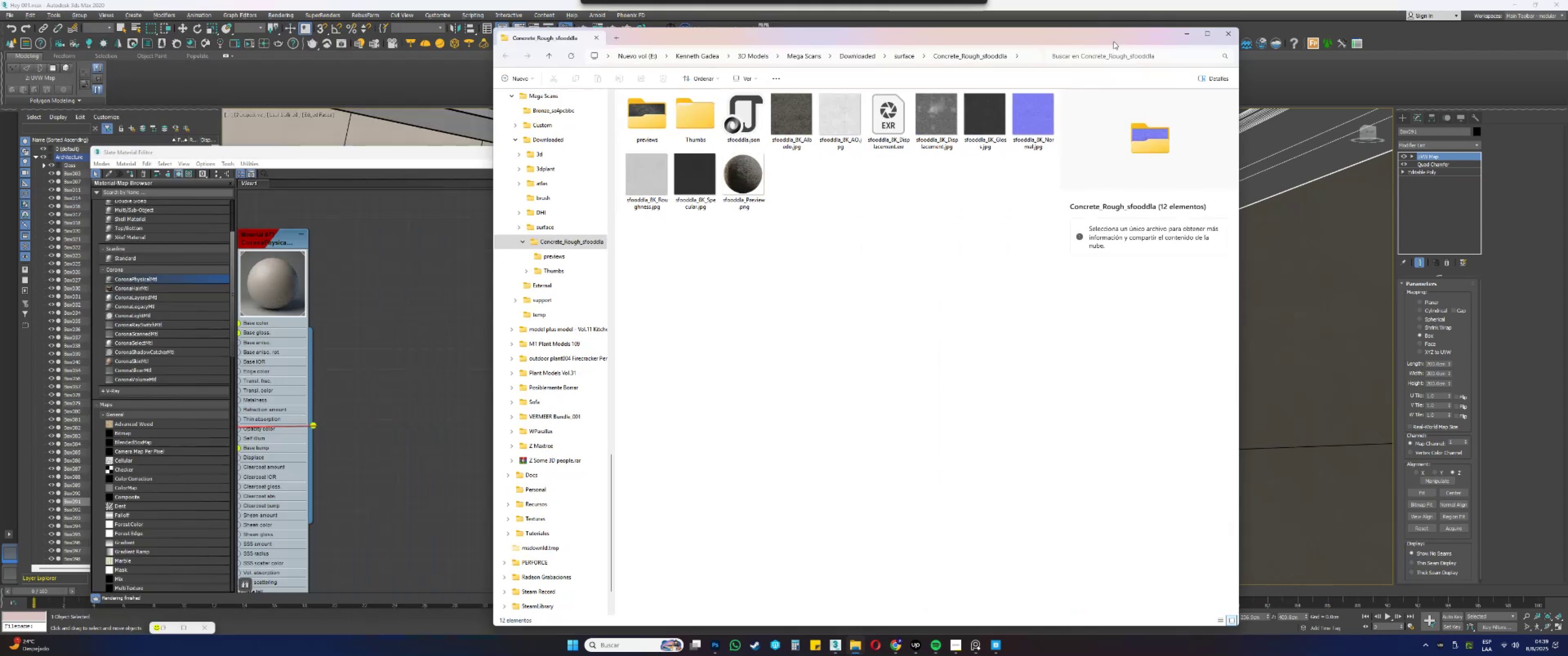 
mouse_move([454, 279])
 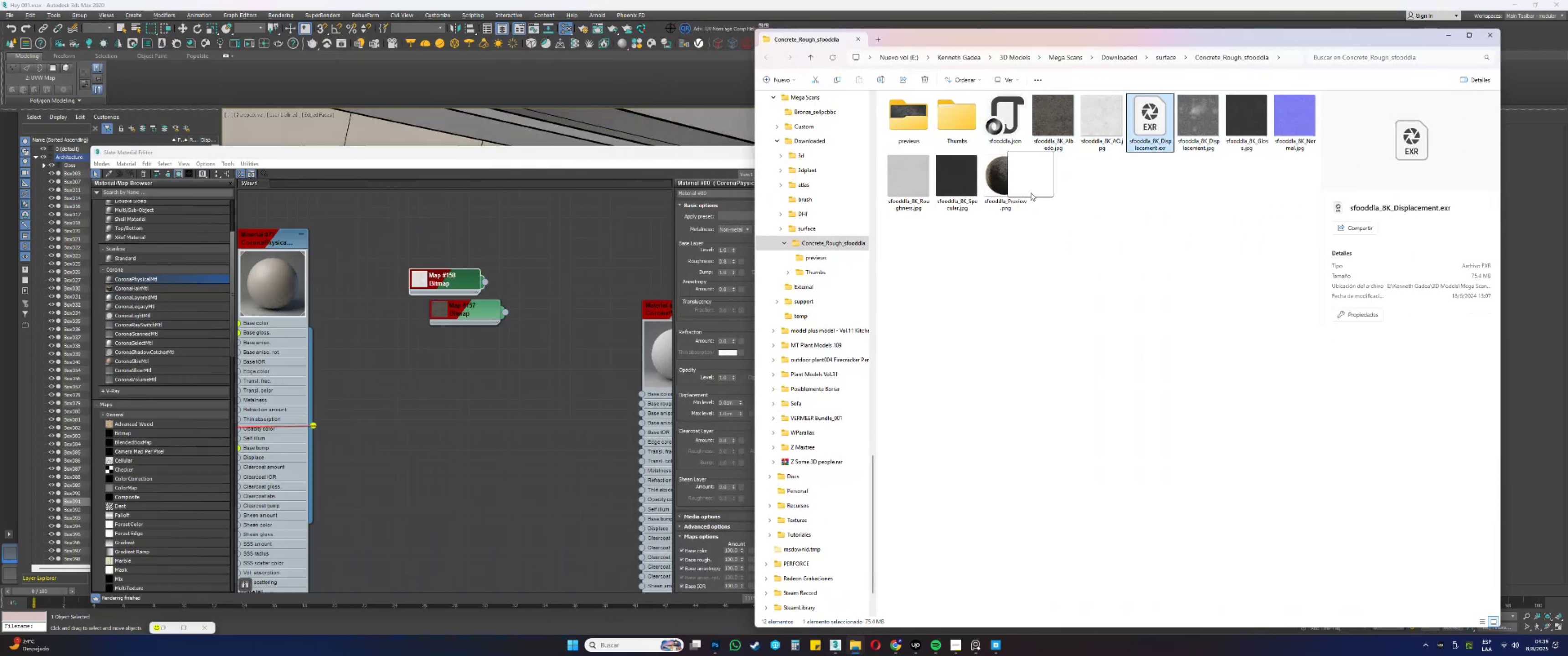 
mouse_move([440, 371])
 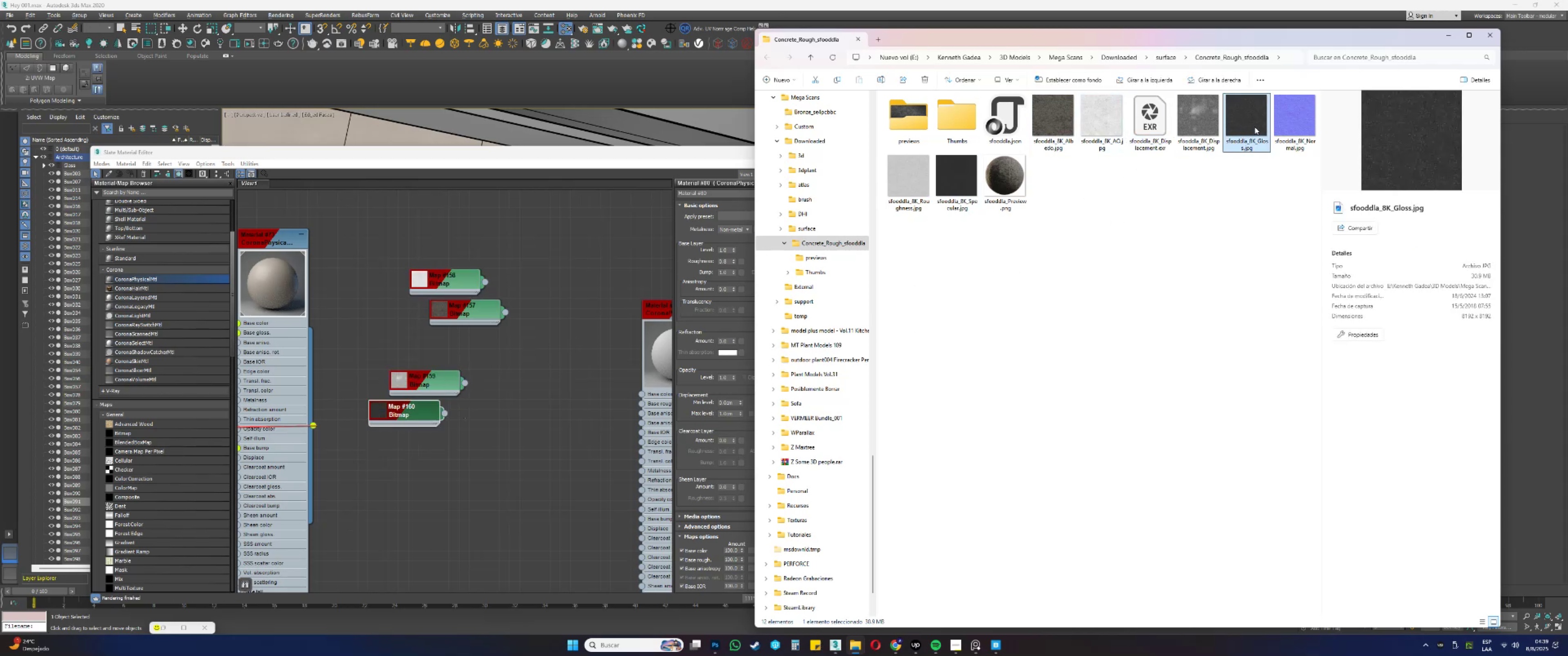 
wait(6.6)
 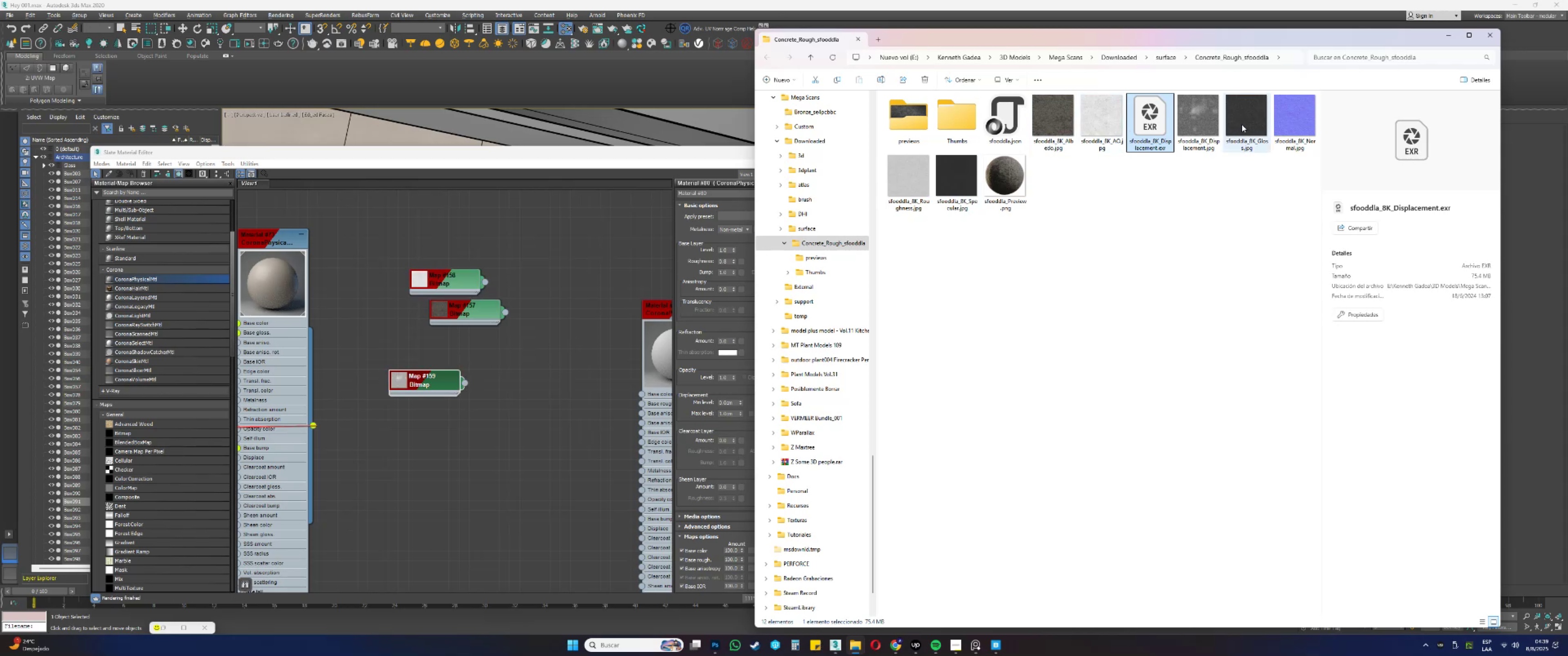 
mouse_move([472, 420])
 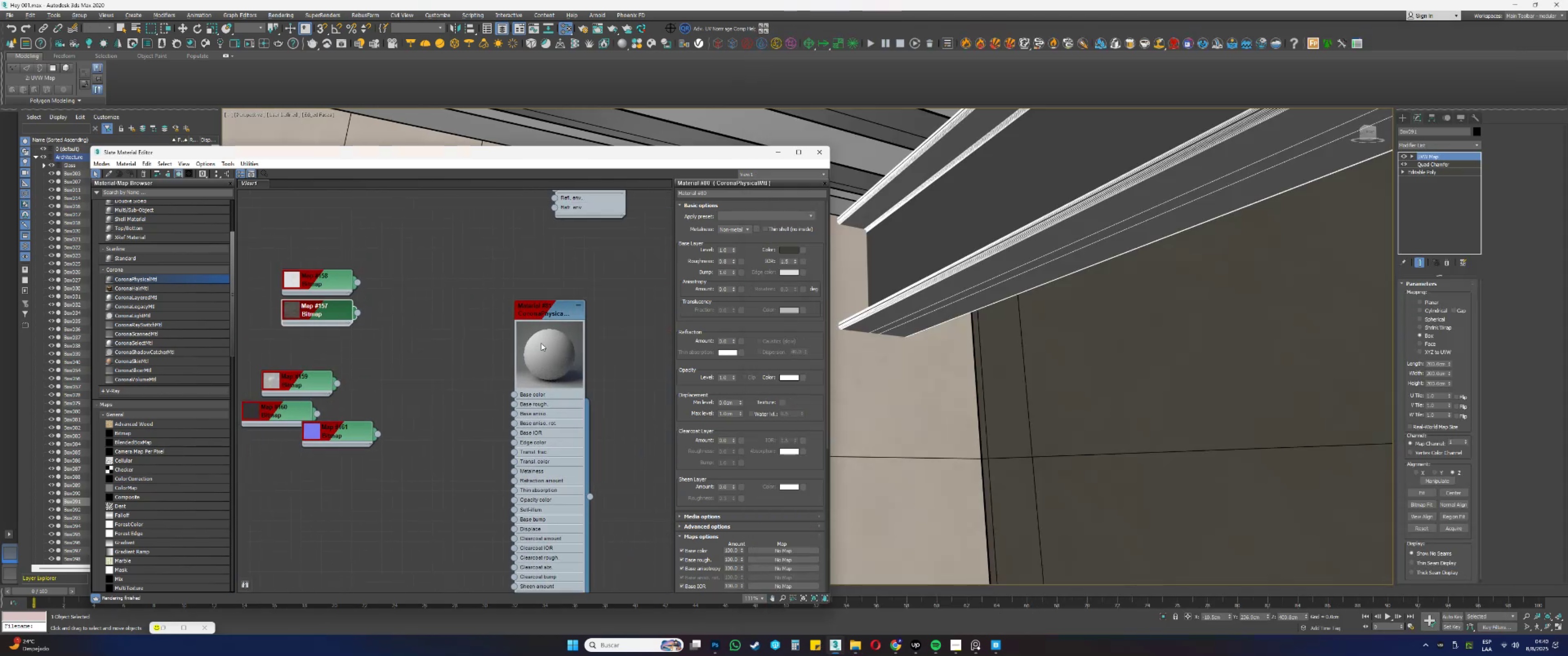 
wait(5.42)
 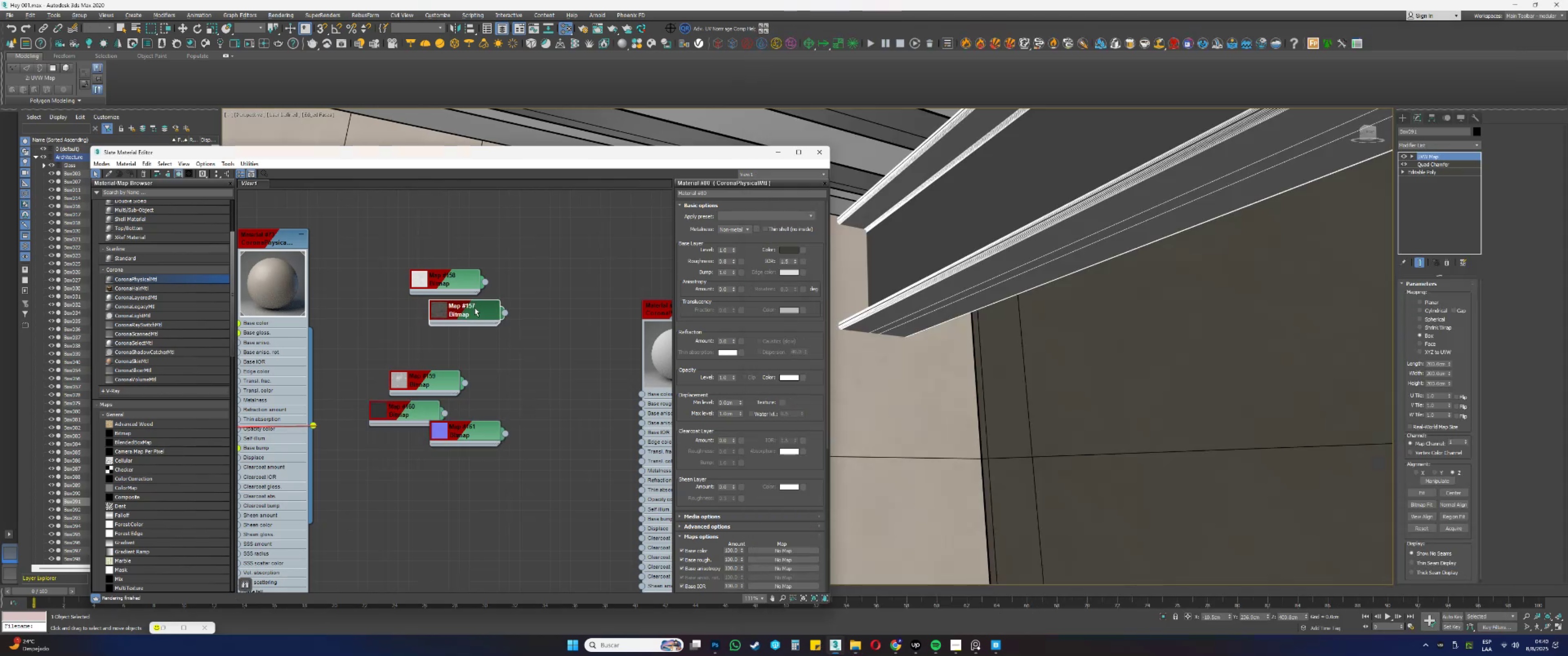 
right_click([393, 294])
 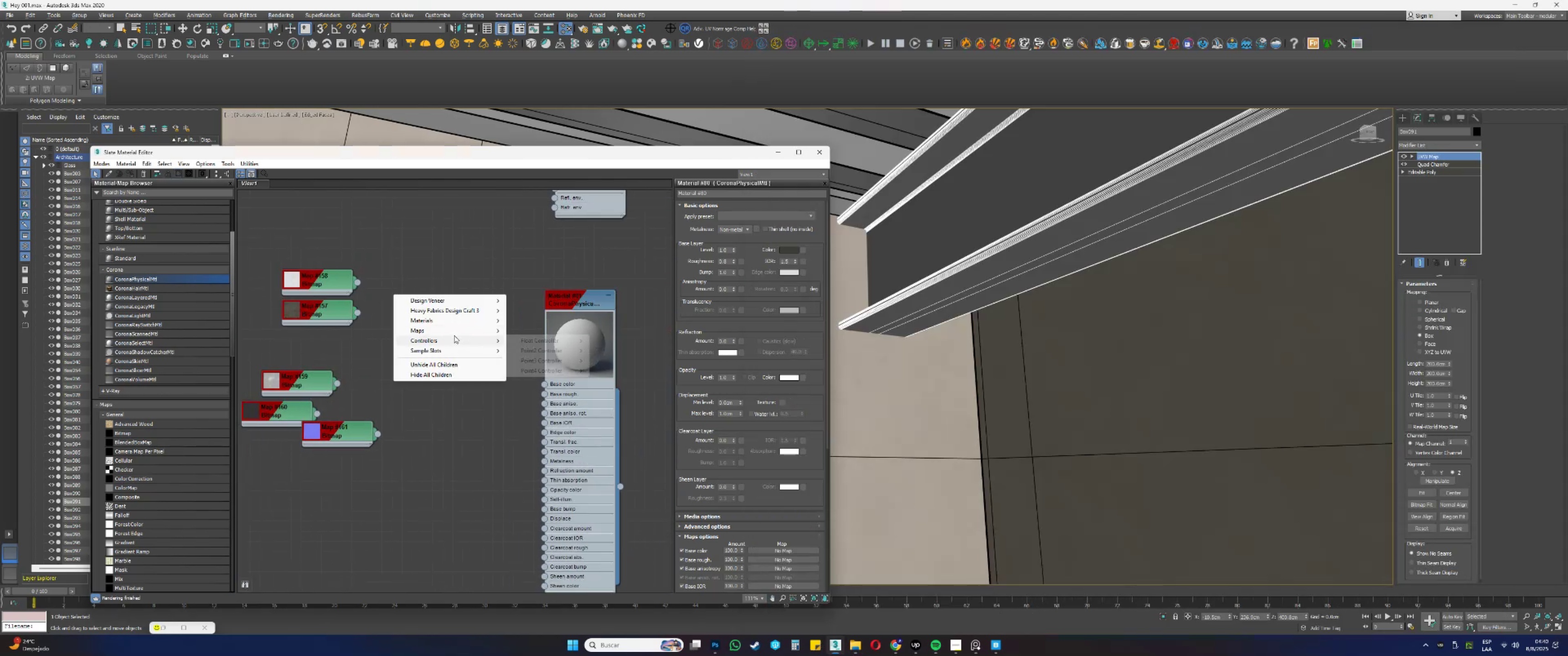 
left_click([448, 329])
 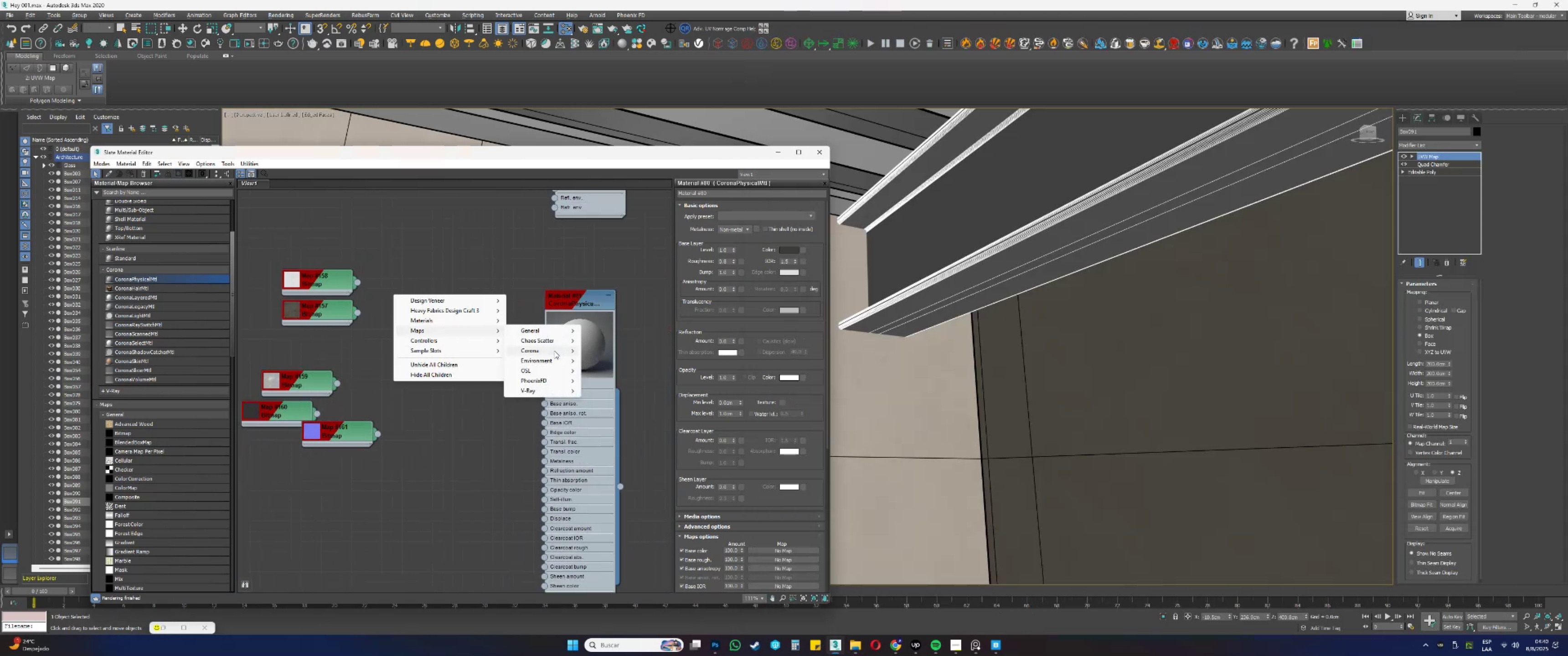 
left_click([551, 352])
 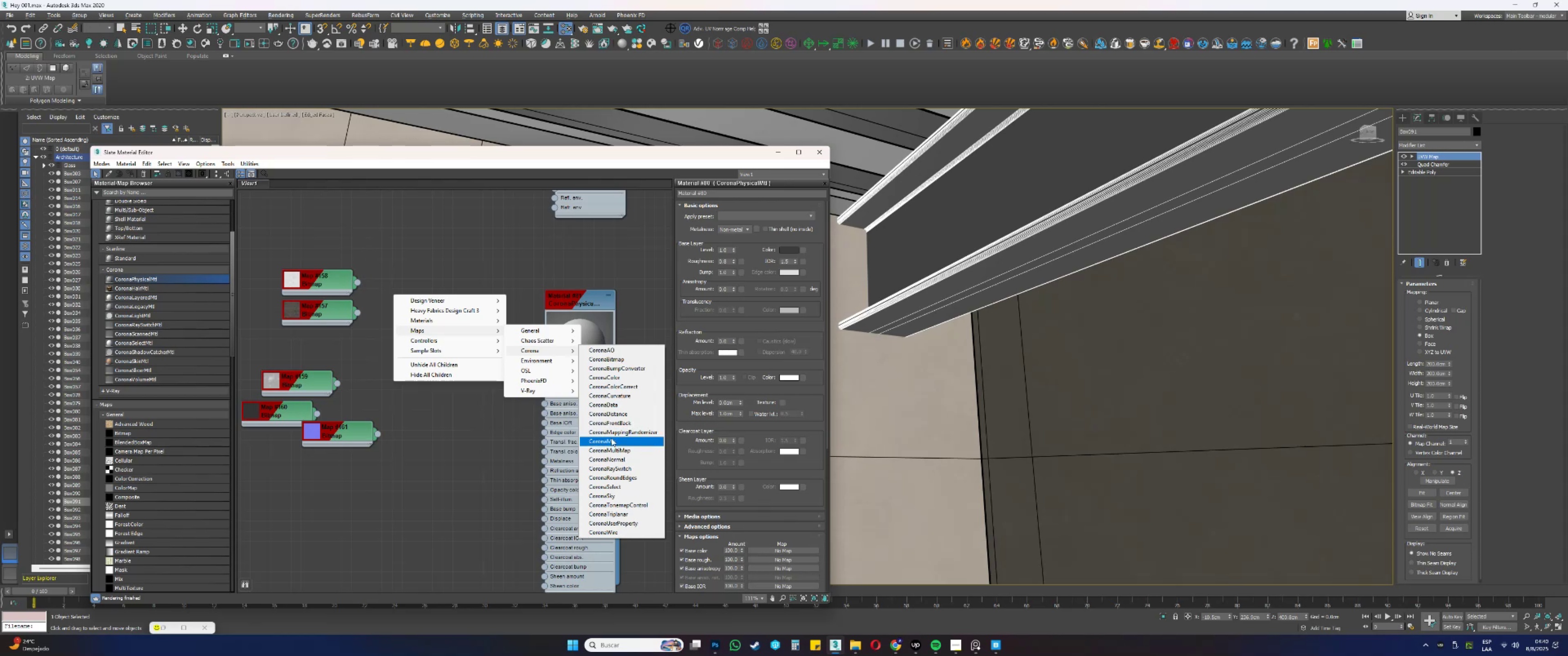 
left_click([611, 438])
 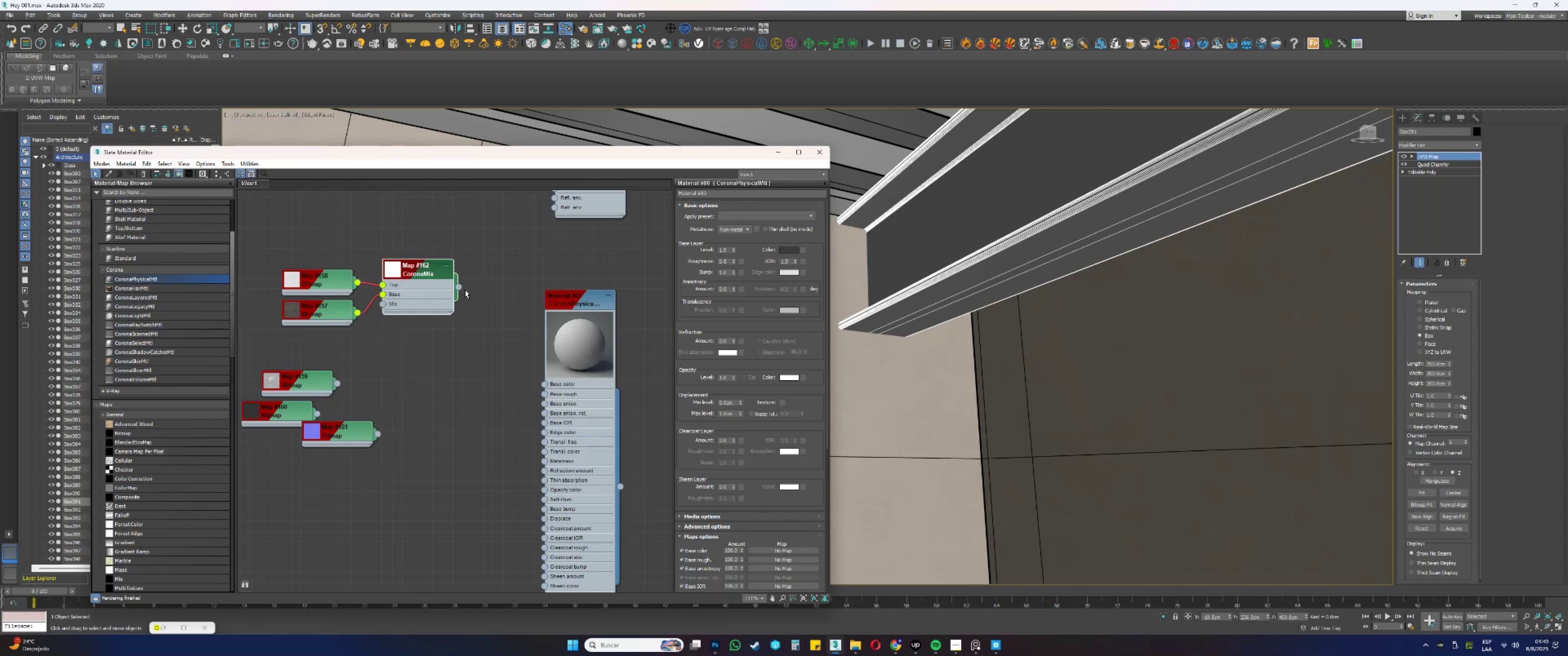 
wait(5.57)
 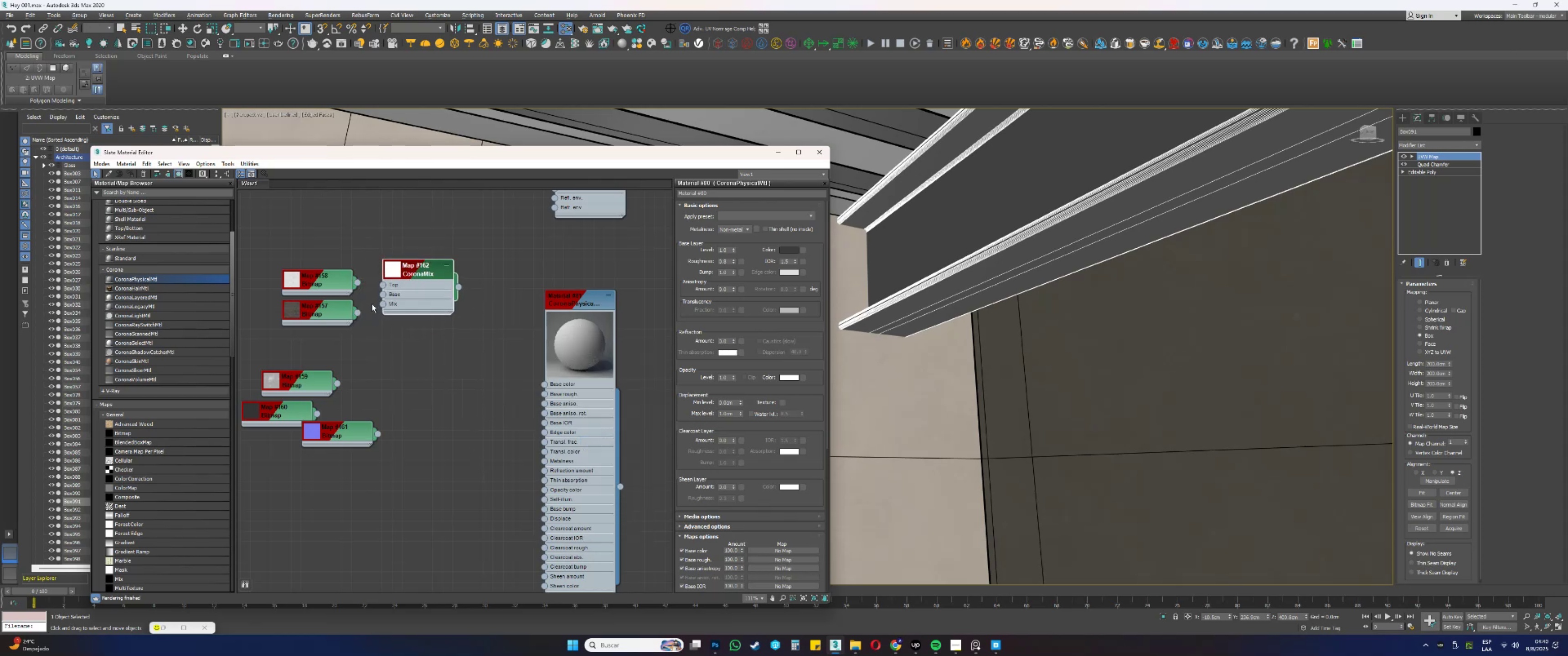 
double_click([425, 277])
 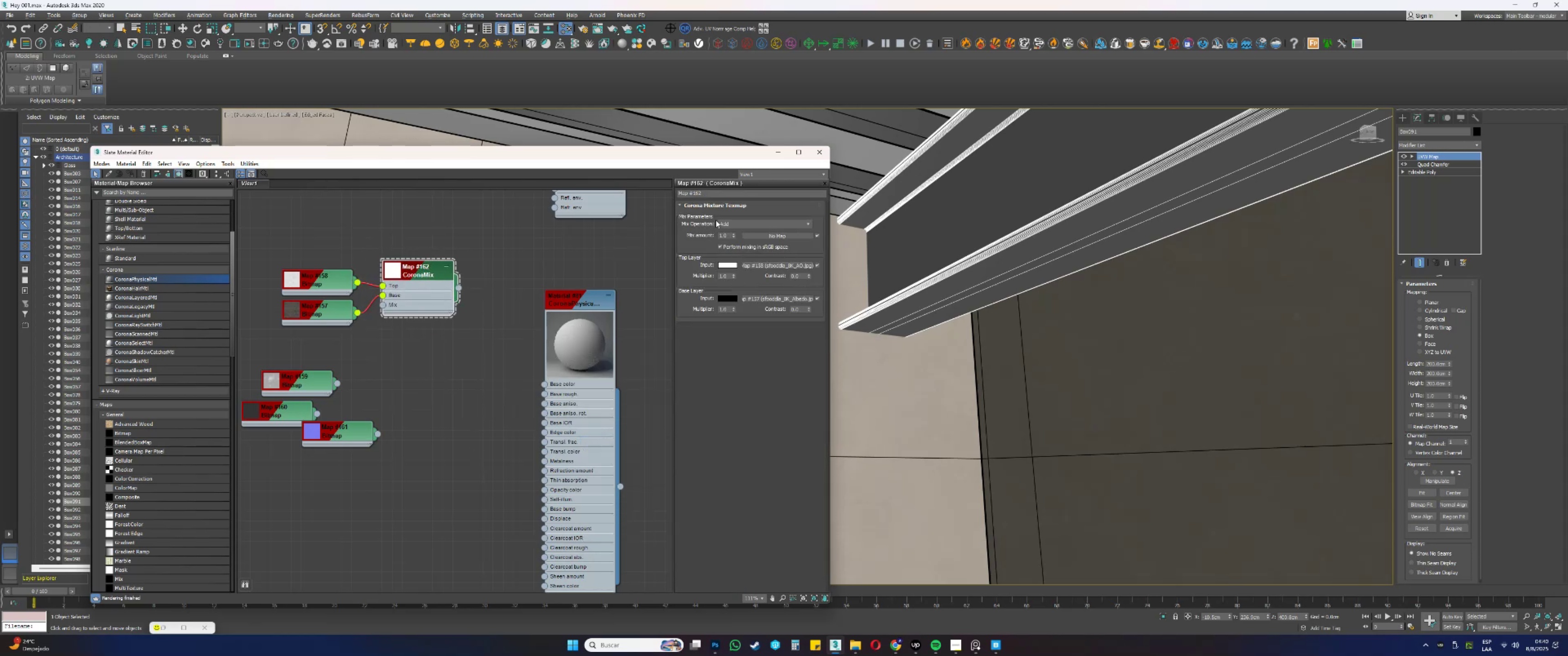 
left_click([726, 224])
 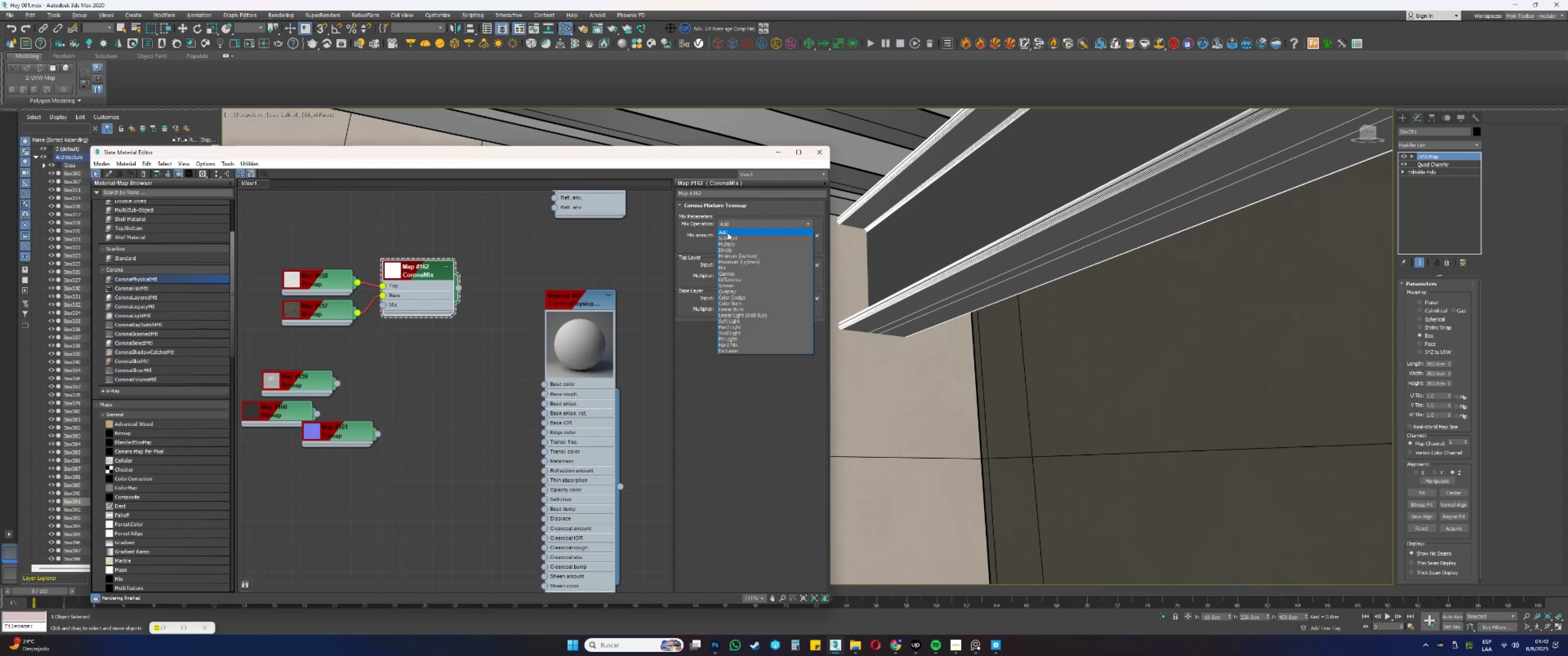 
left_click([732, 243])
 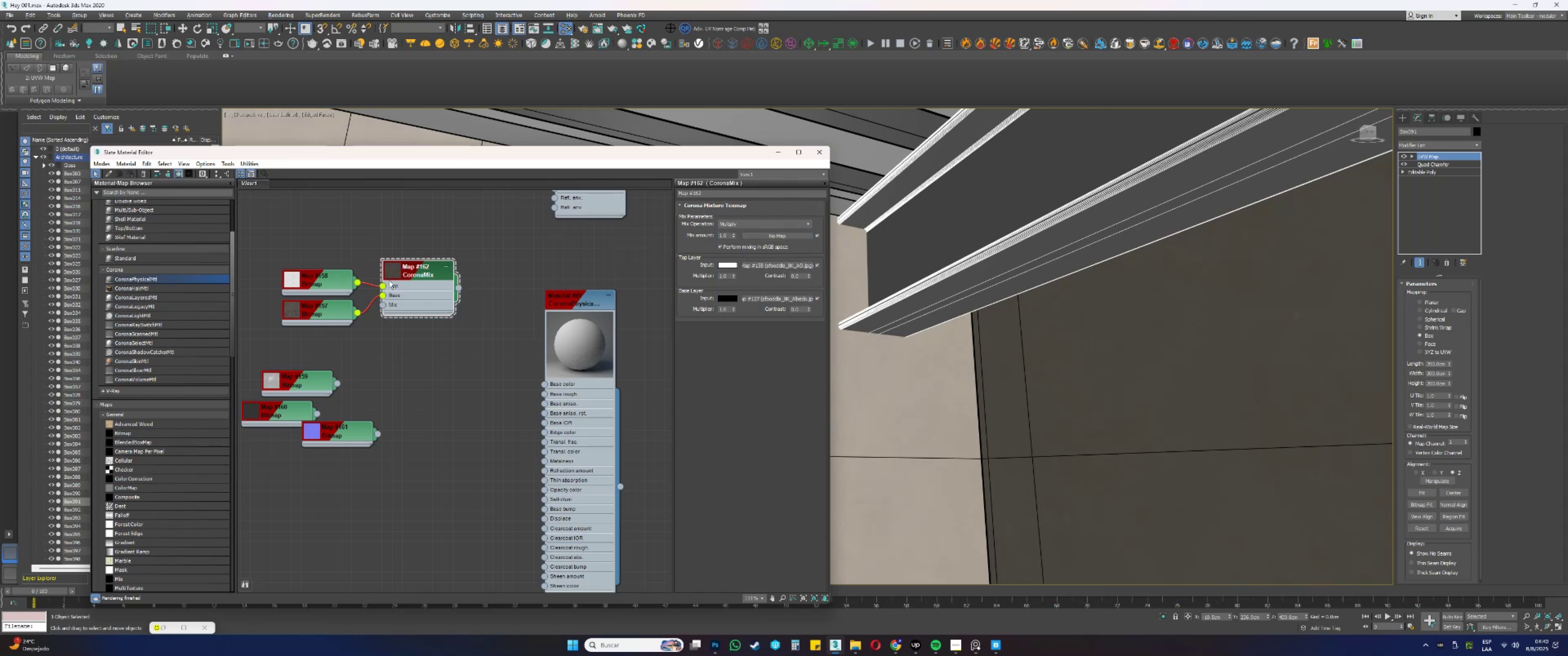 
double_click([393, 275])
 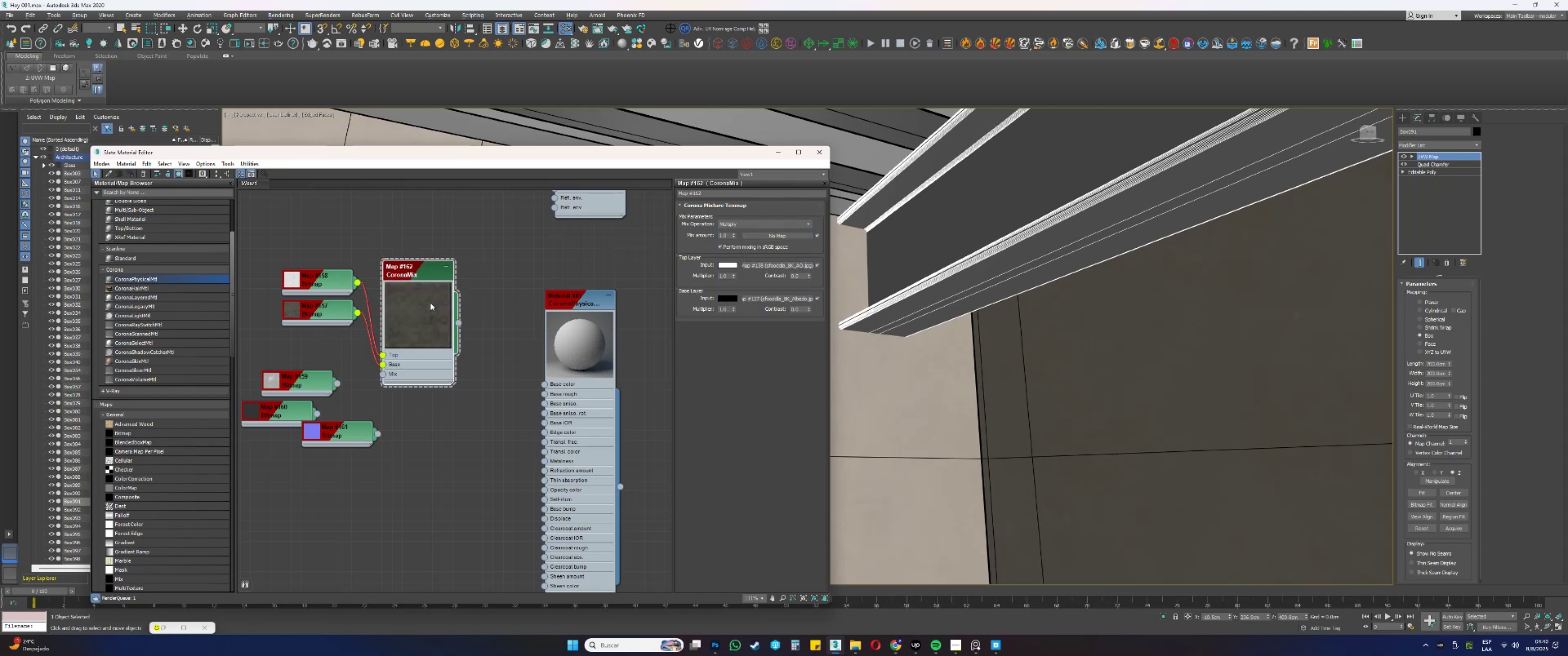 
scroll: coordinate [457, 332], scroll_direction: up, amount: 2.0
 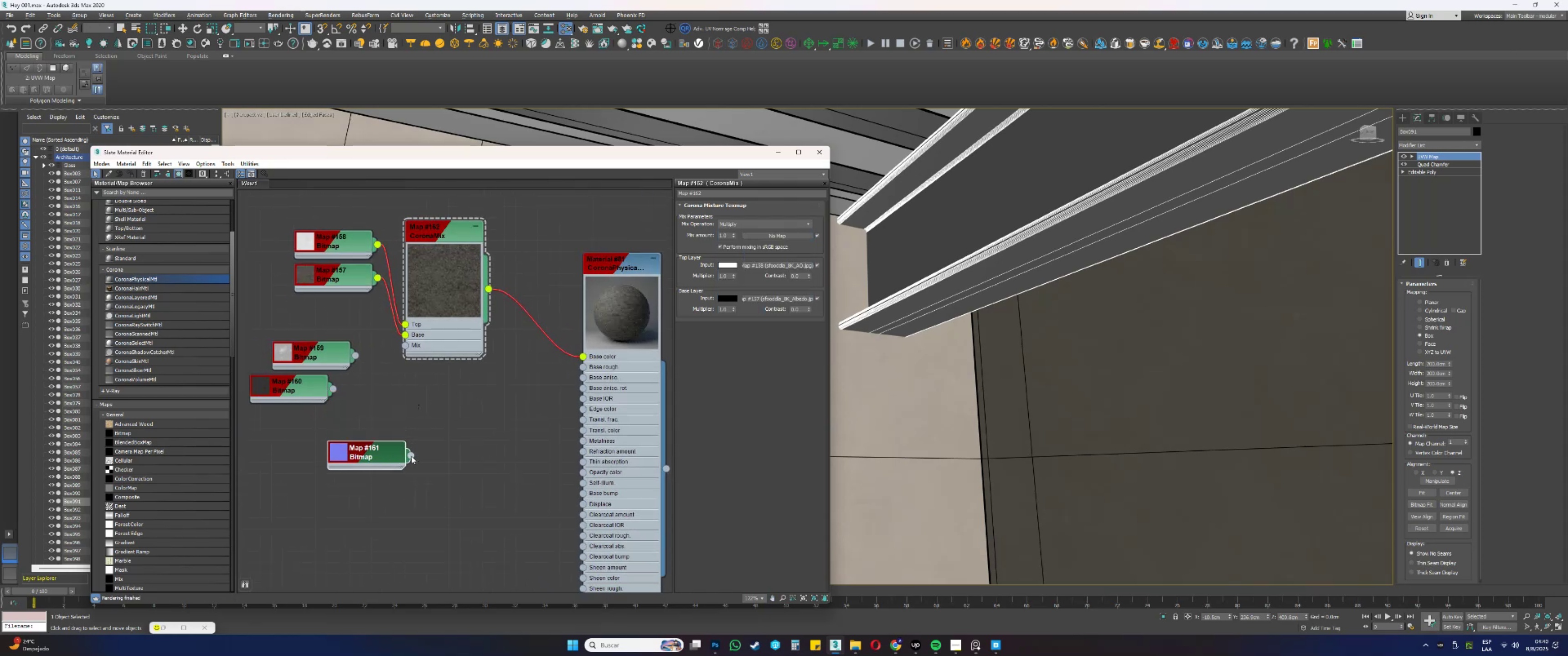 
wait(5.85)
 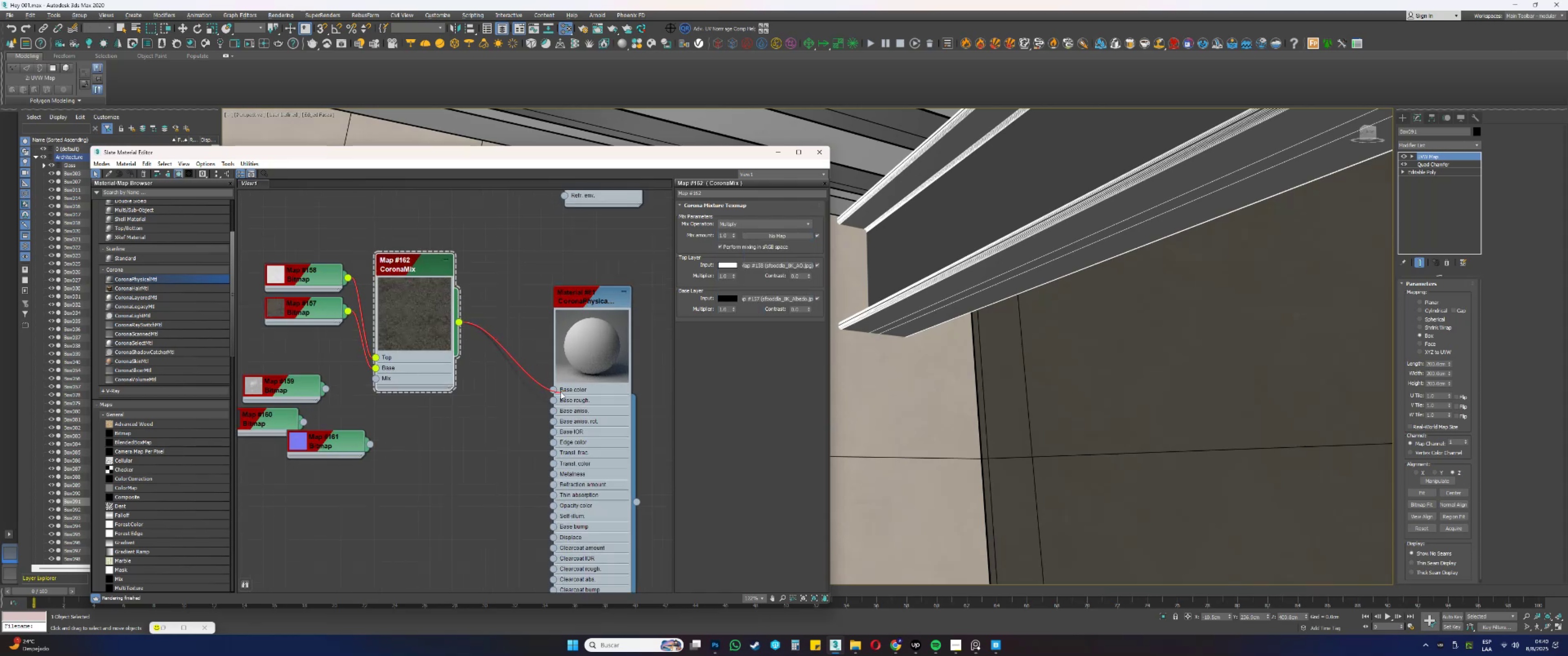 
mouse_move([483, 490])
 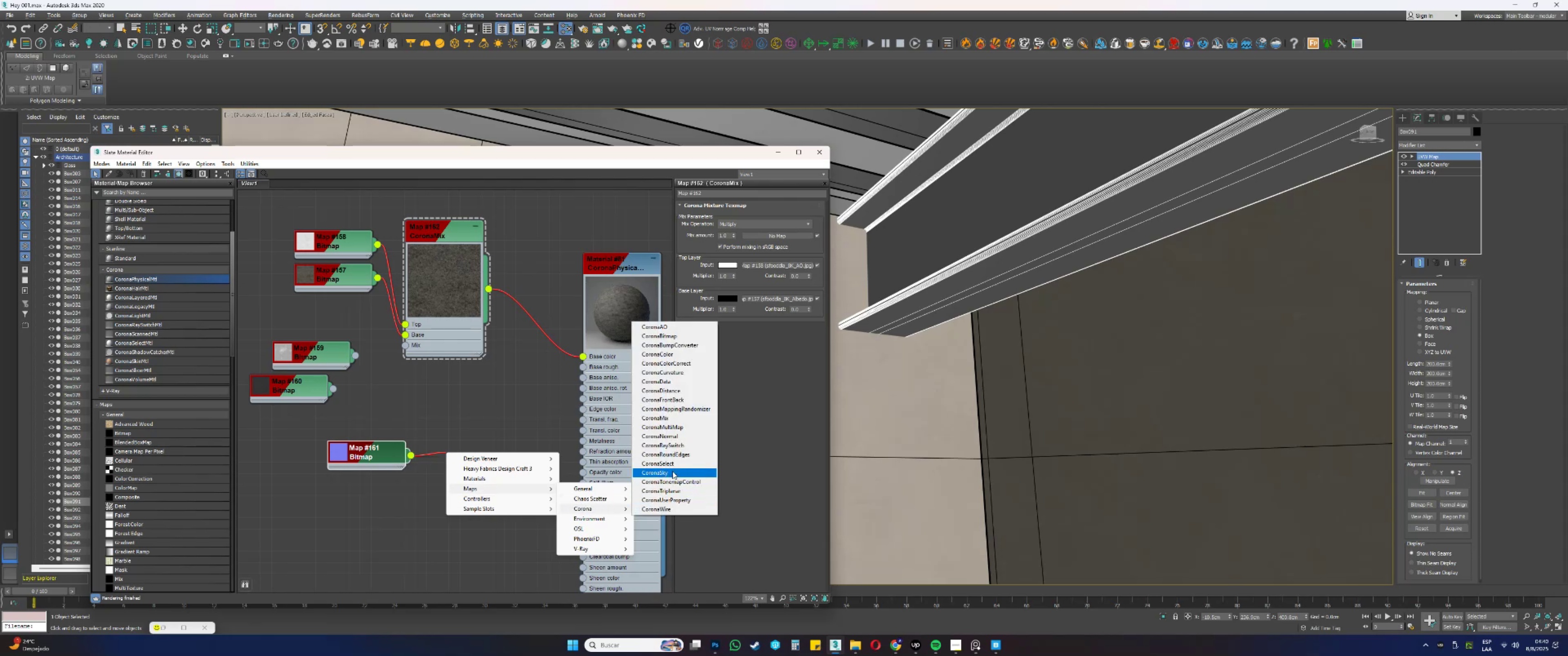 
wait(6.58)
 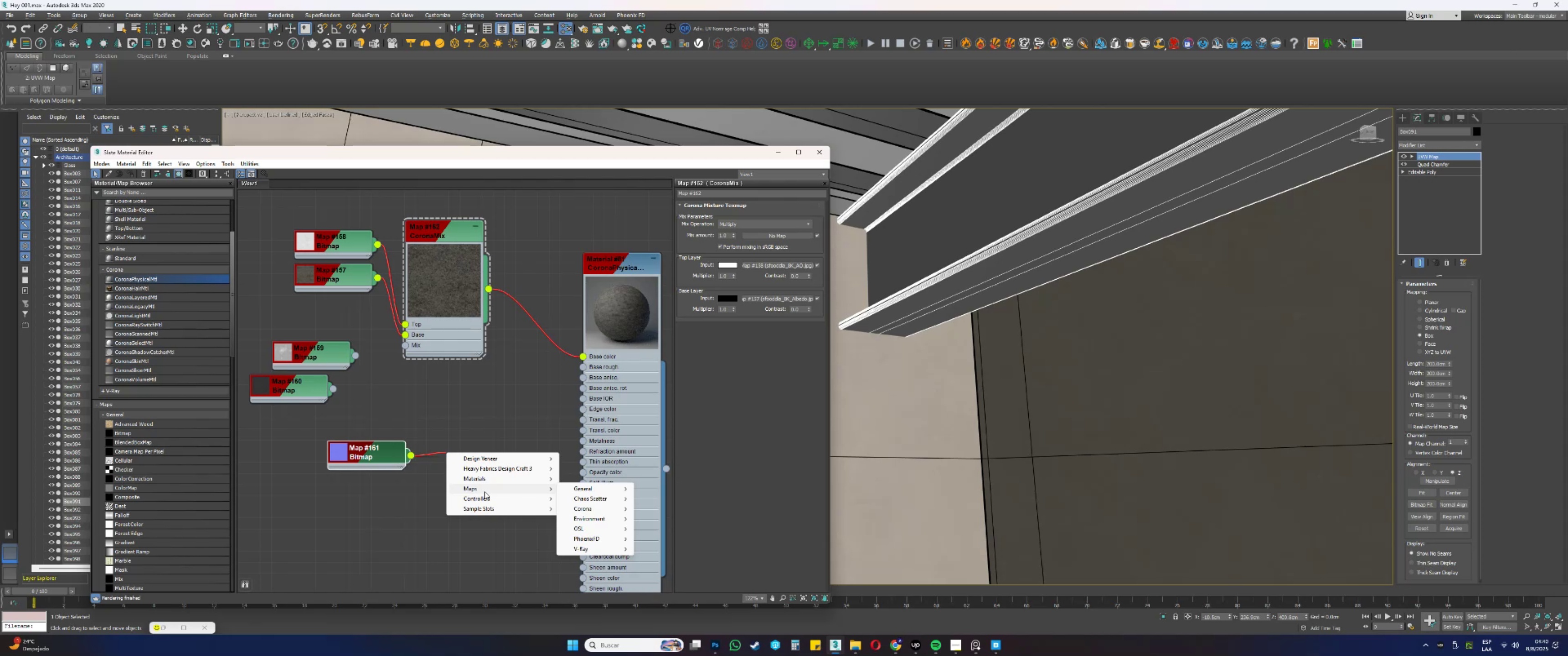 
left_click([682, 433])
 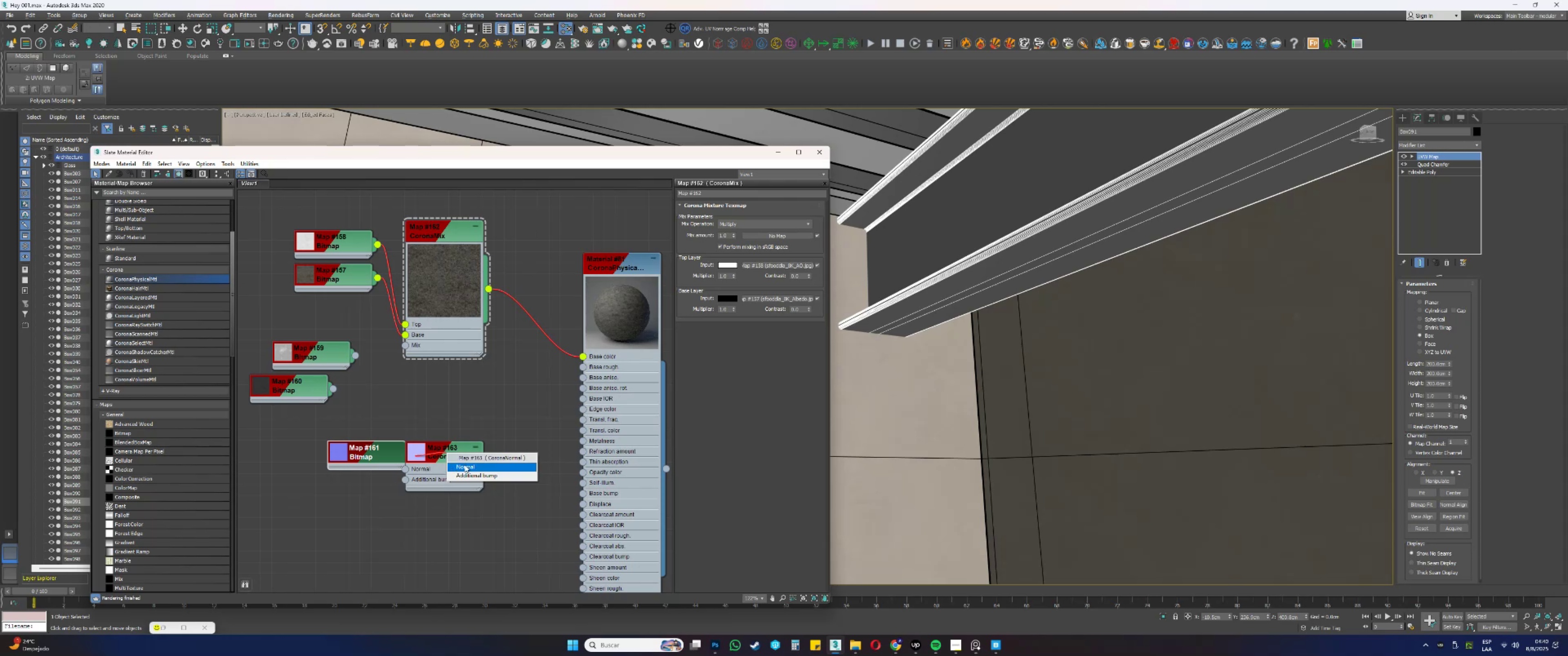 
left_click([471, 464])
 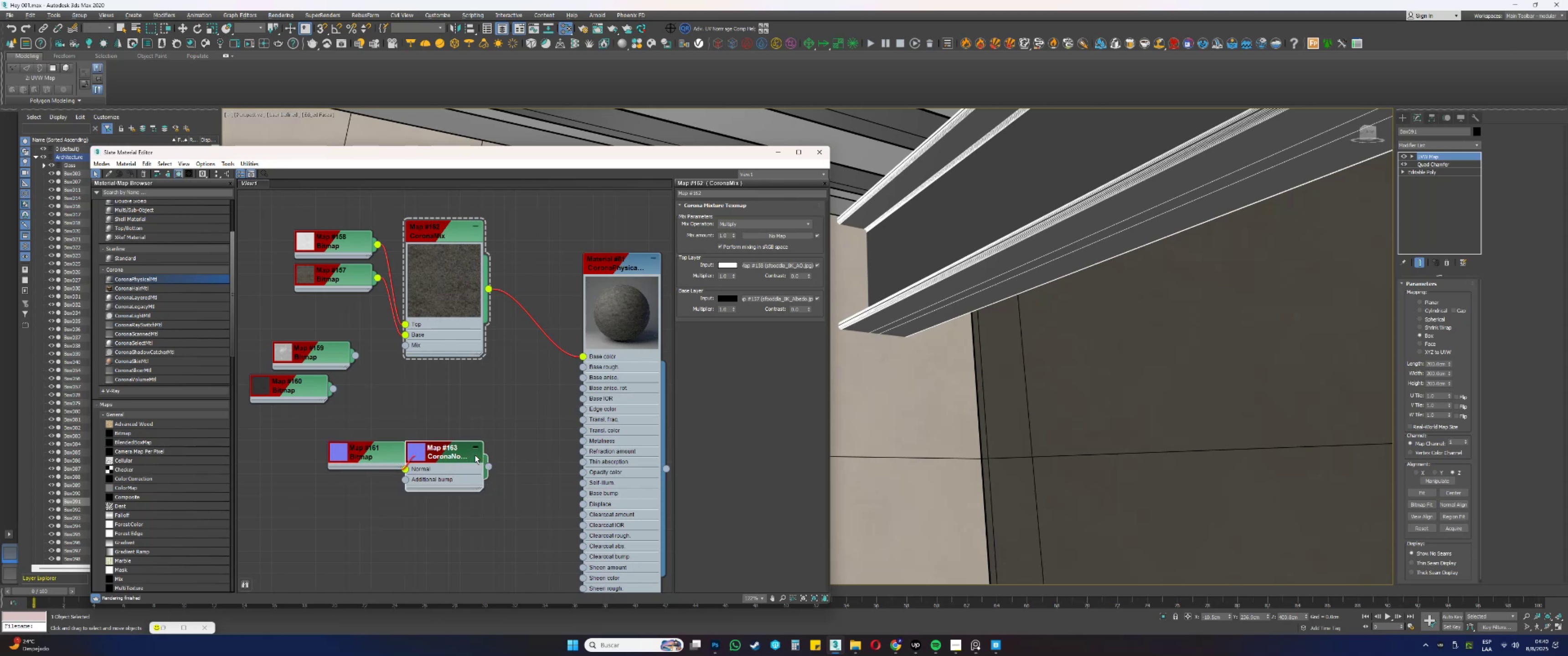 
double_click([475, 455])
 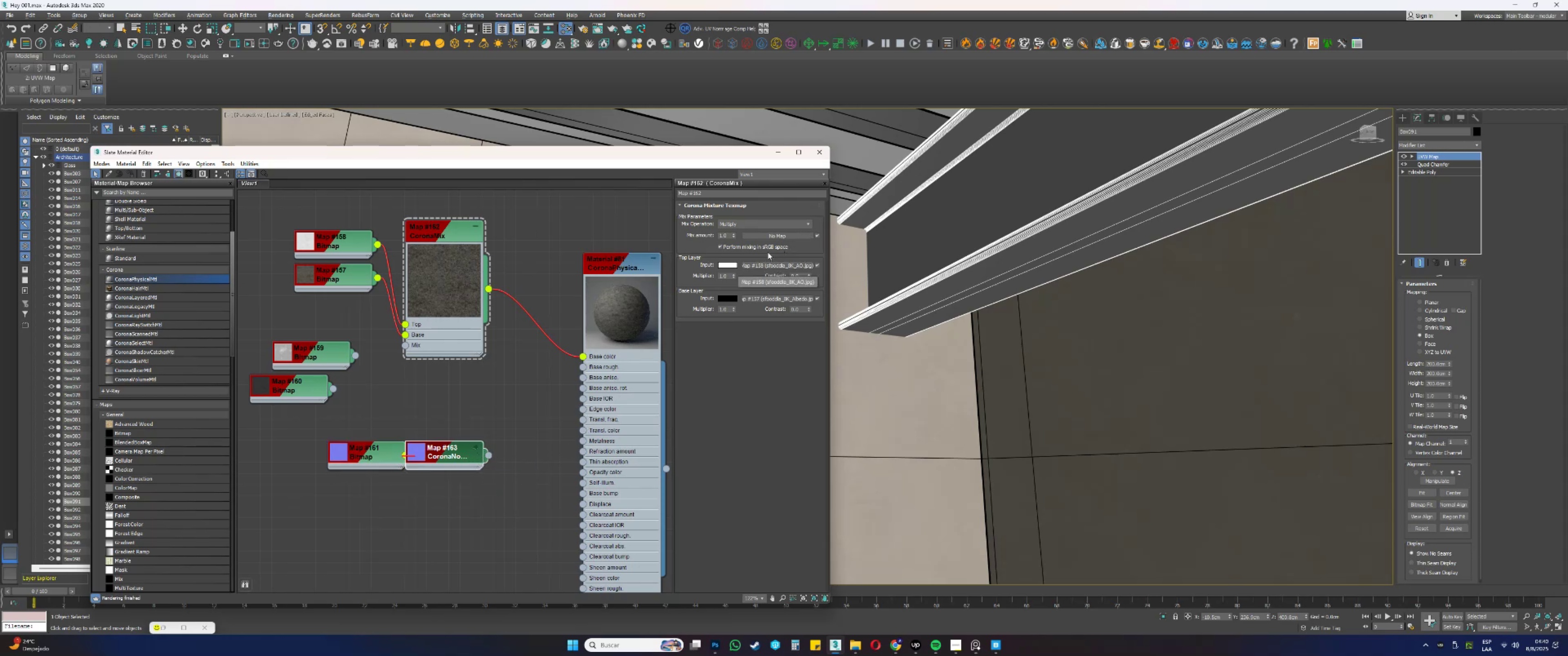 
wait(5.94)
 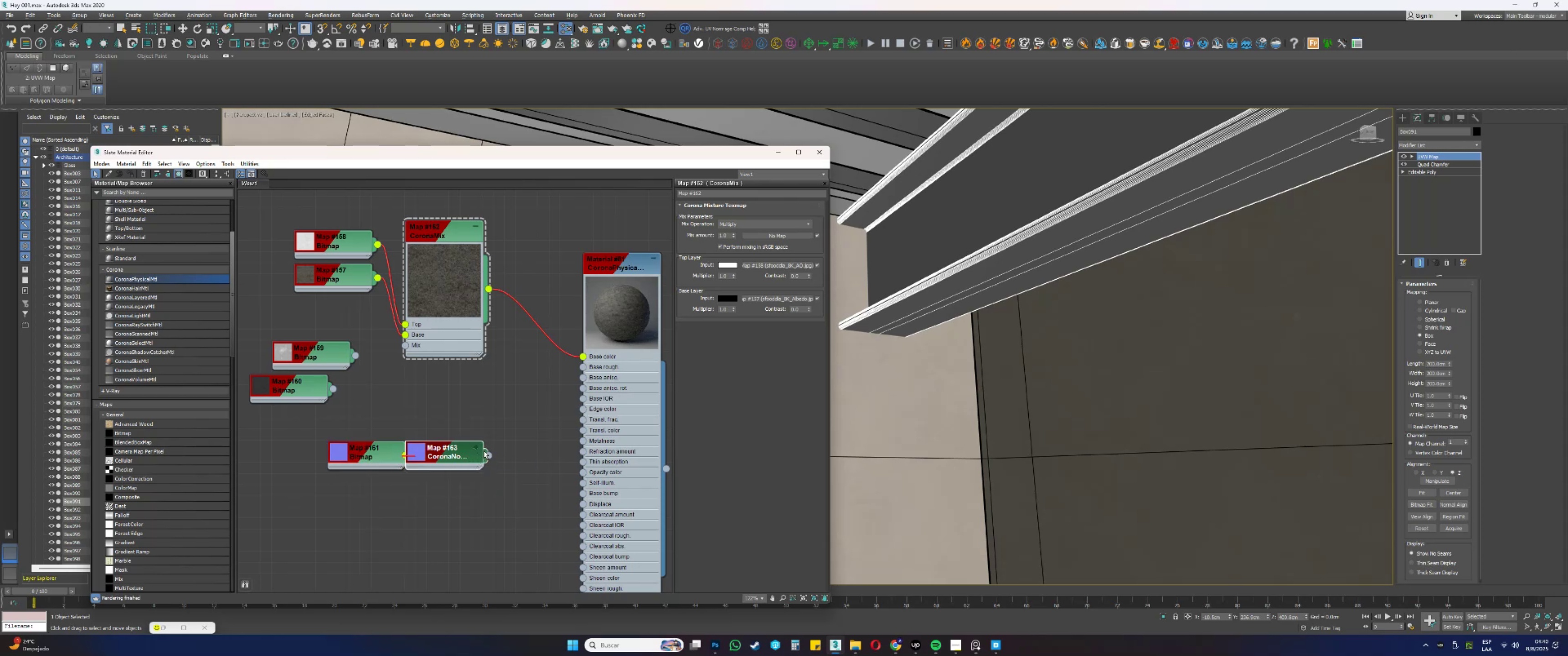 
double_click([464, 456])
 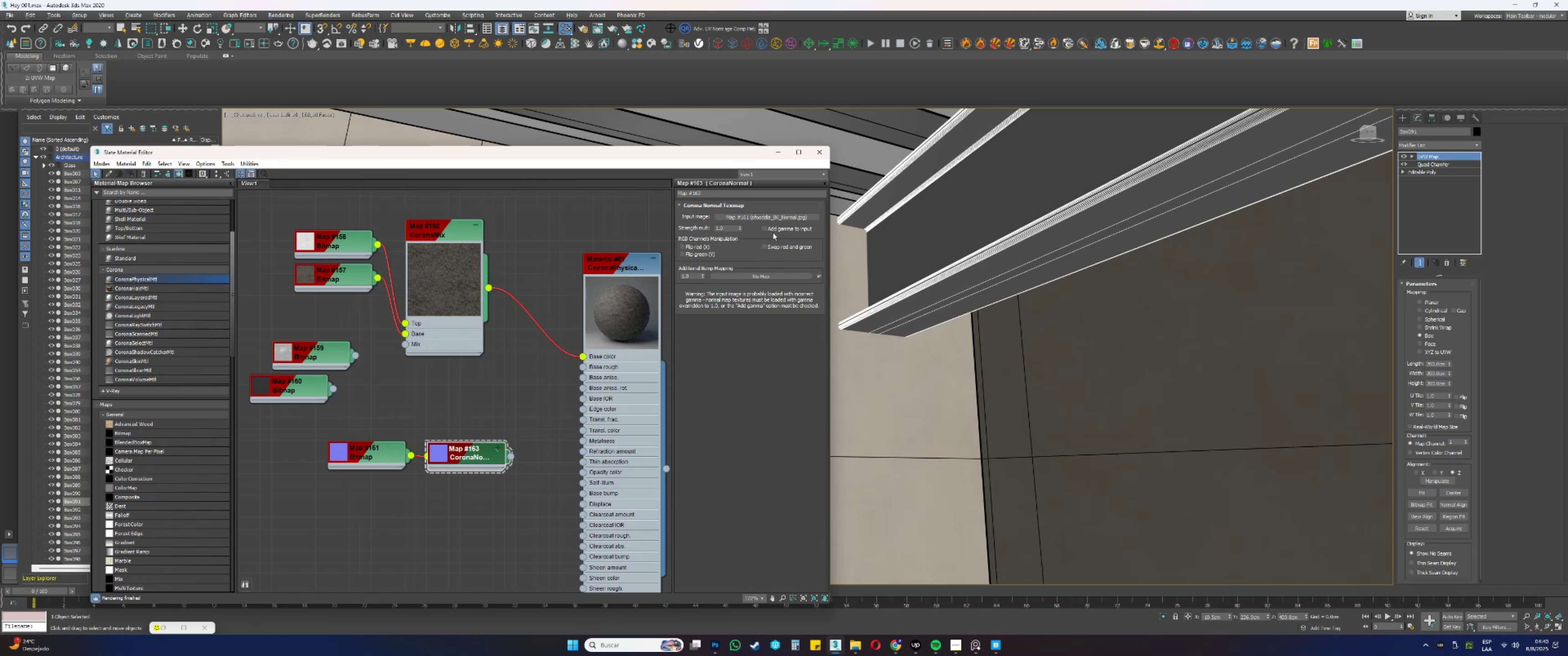 
double_click([771, 231])
 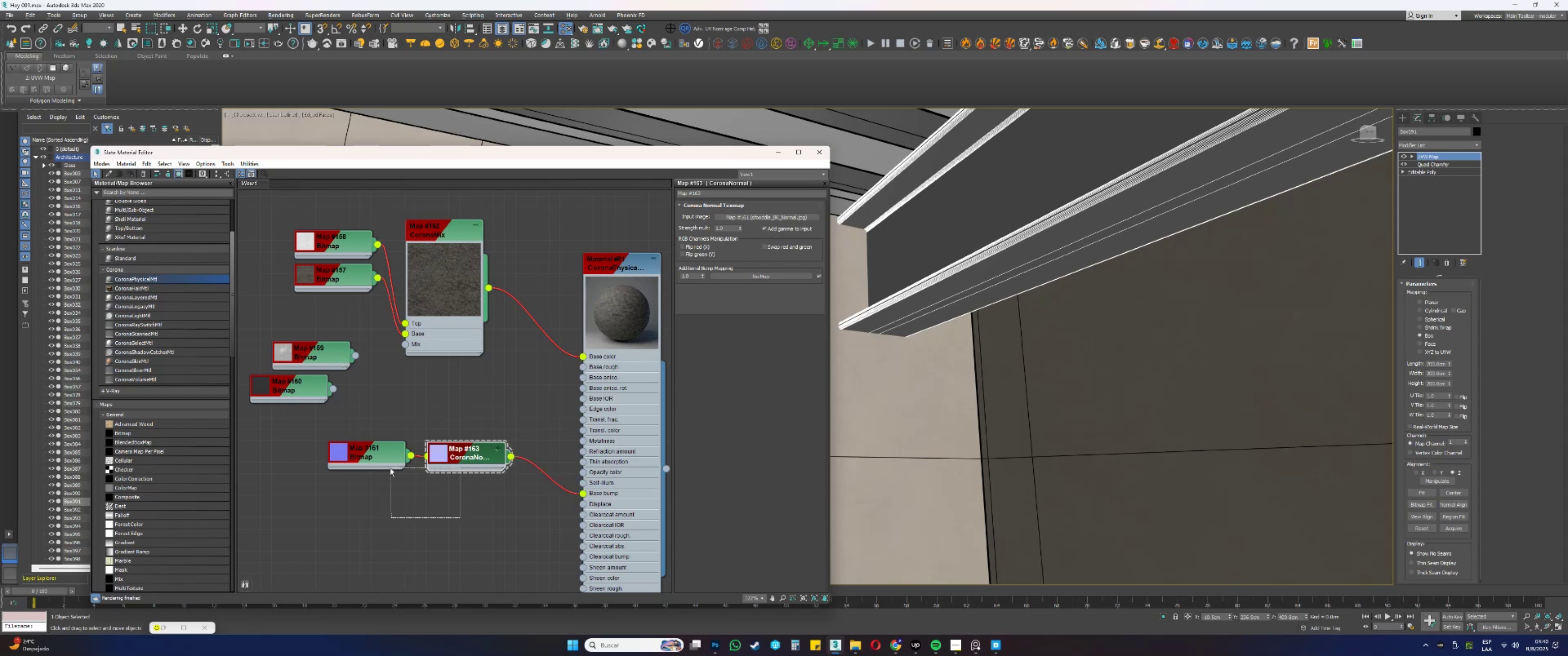 
wait(8.06)
 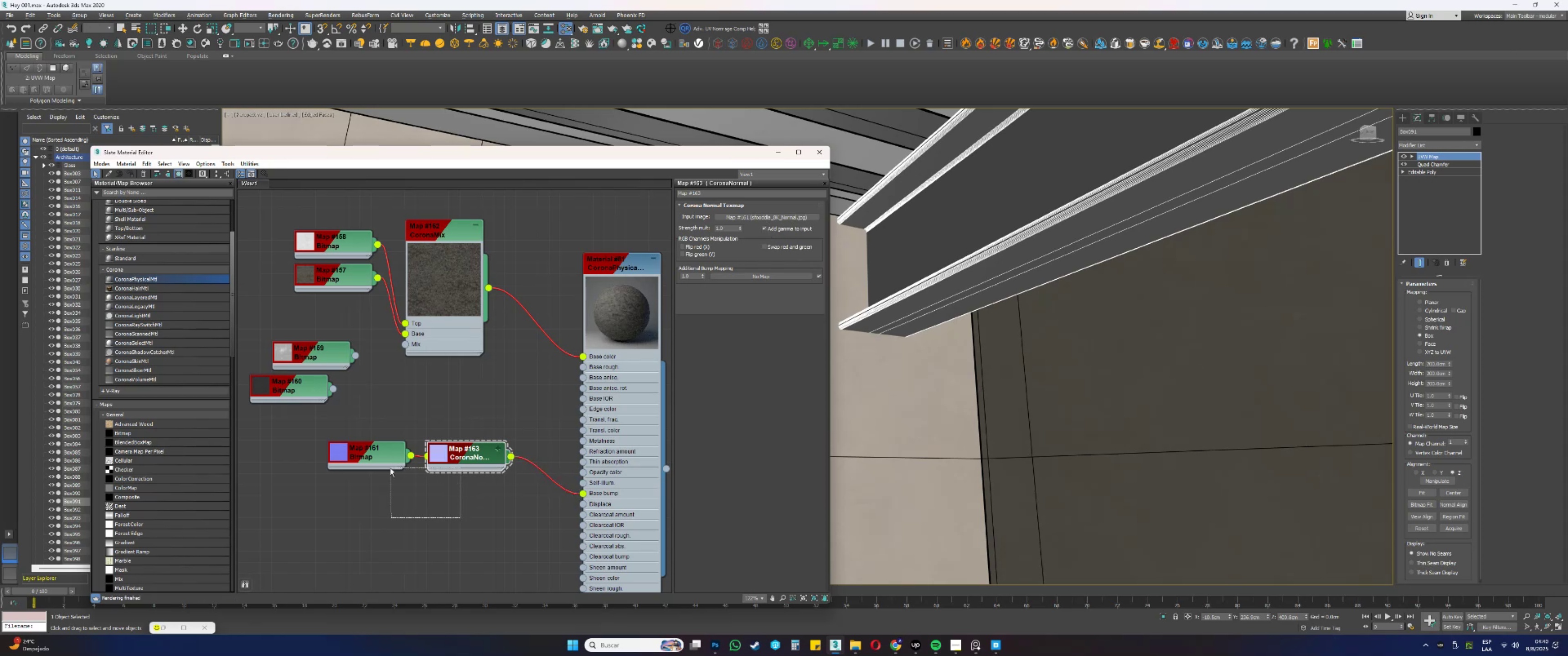 
double_click([419, 524])
 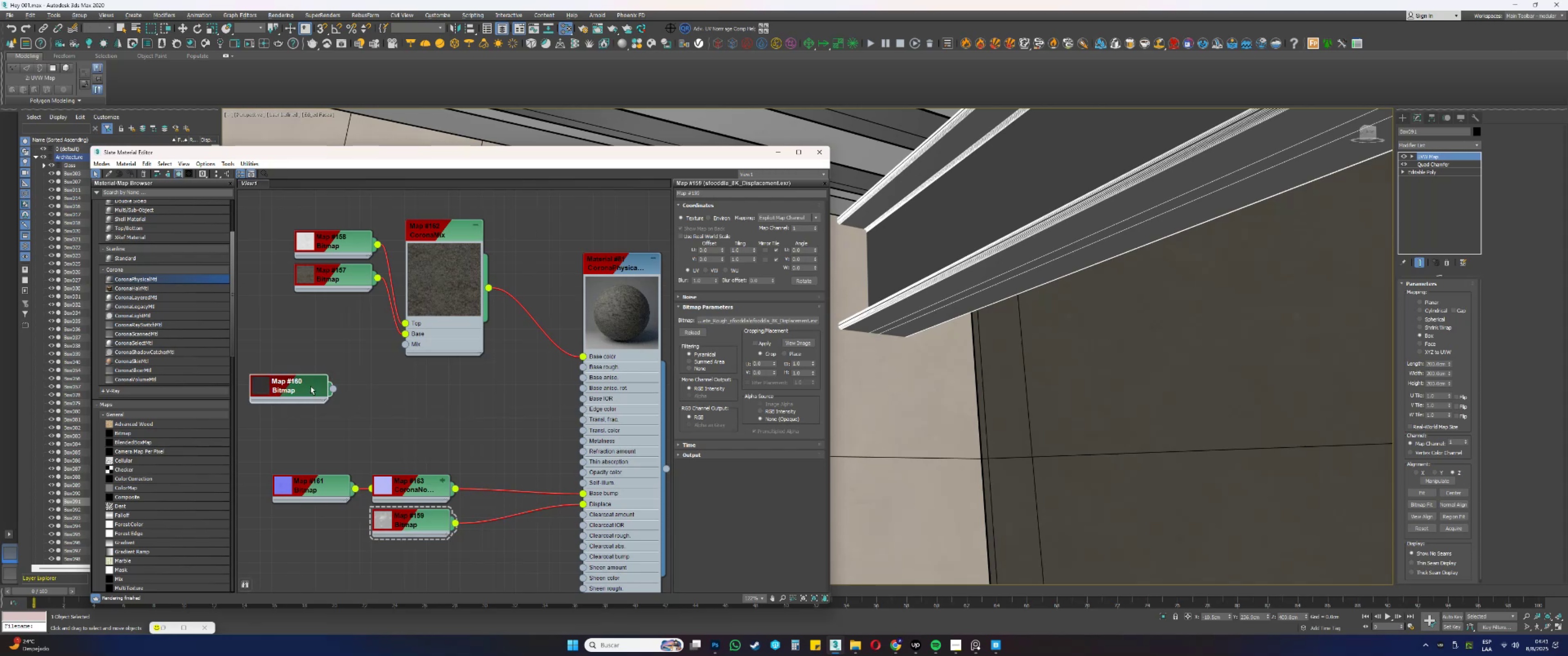 
double_click([451, 377])
 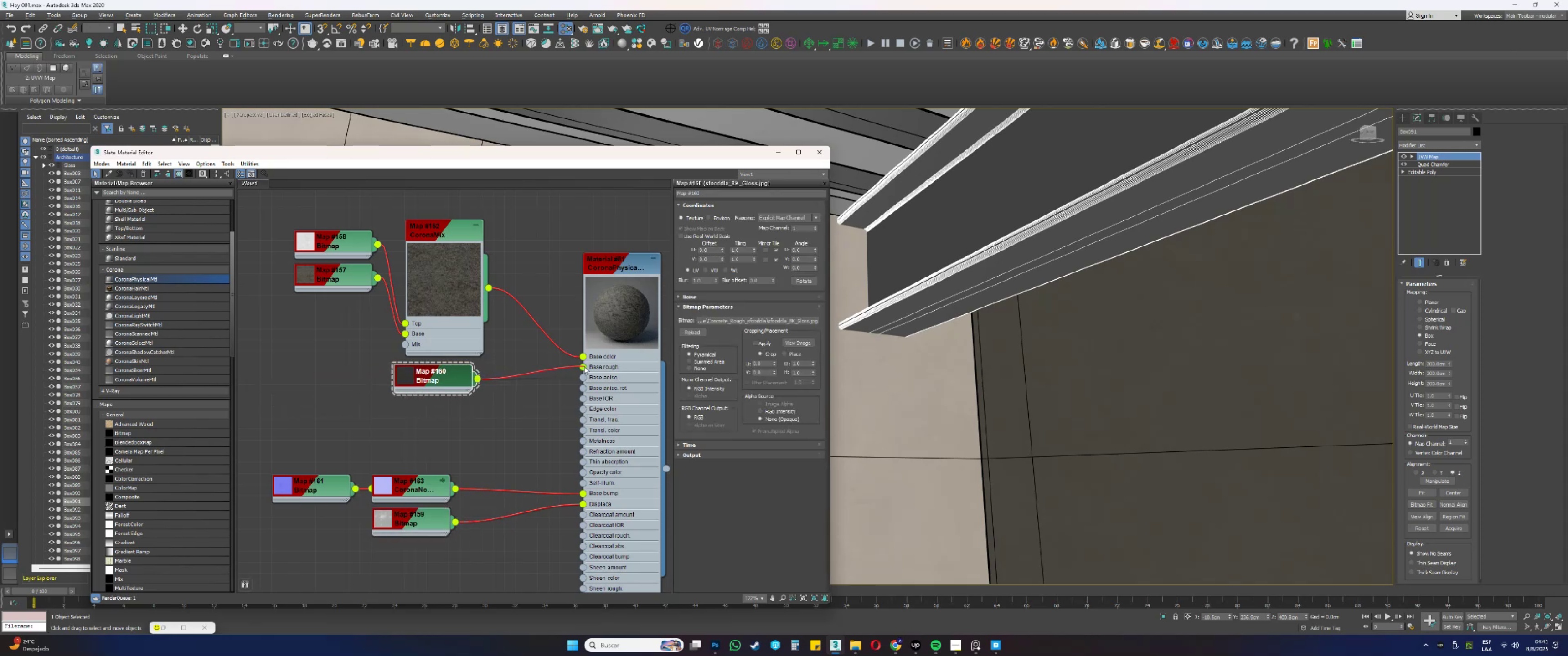 
double_click([633, 260])
 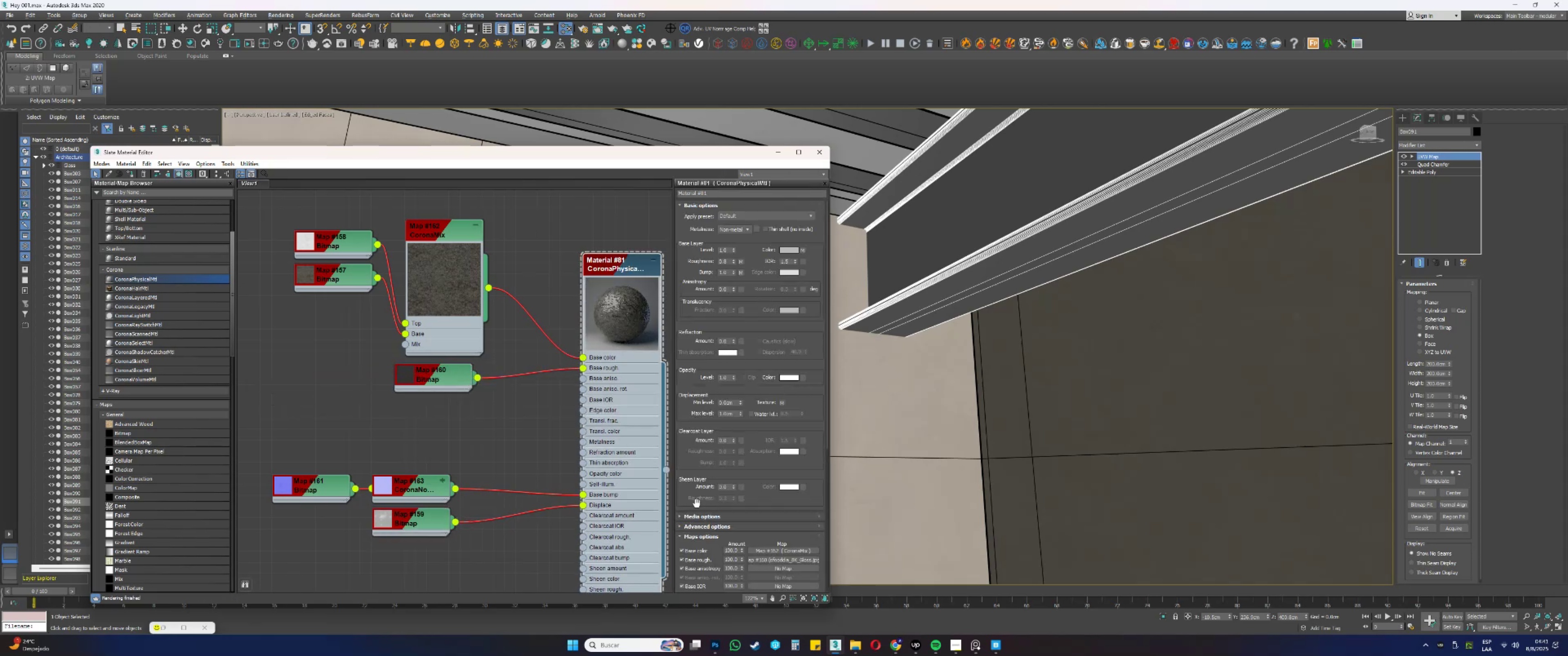 
left_click([696, 528])
 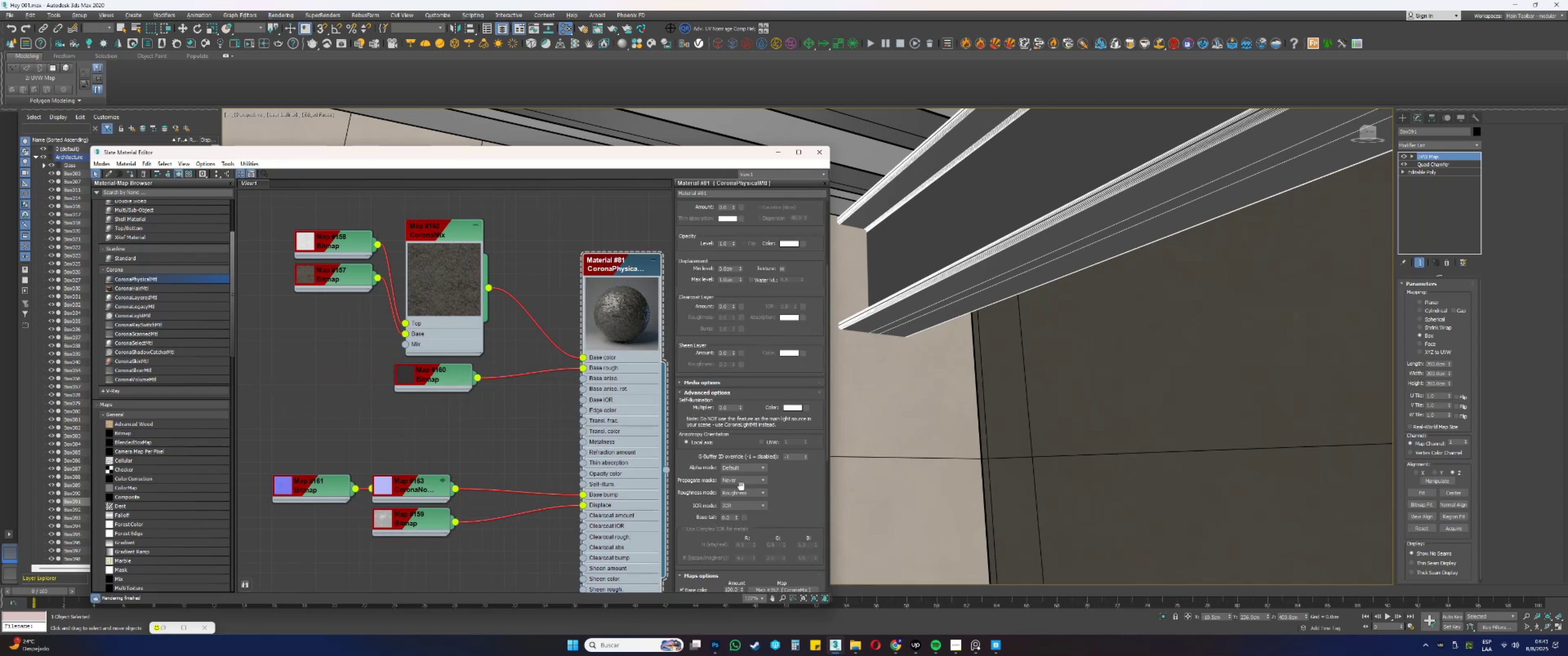 
left_click([738, 494])
 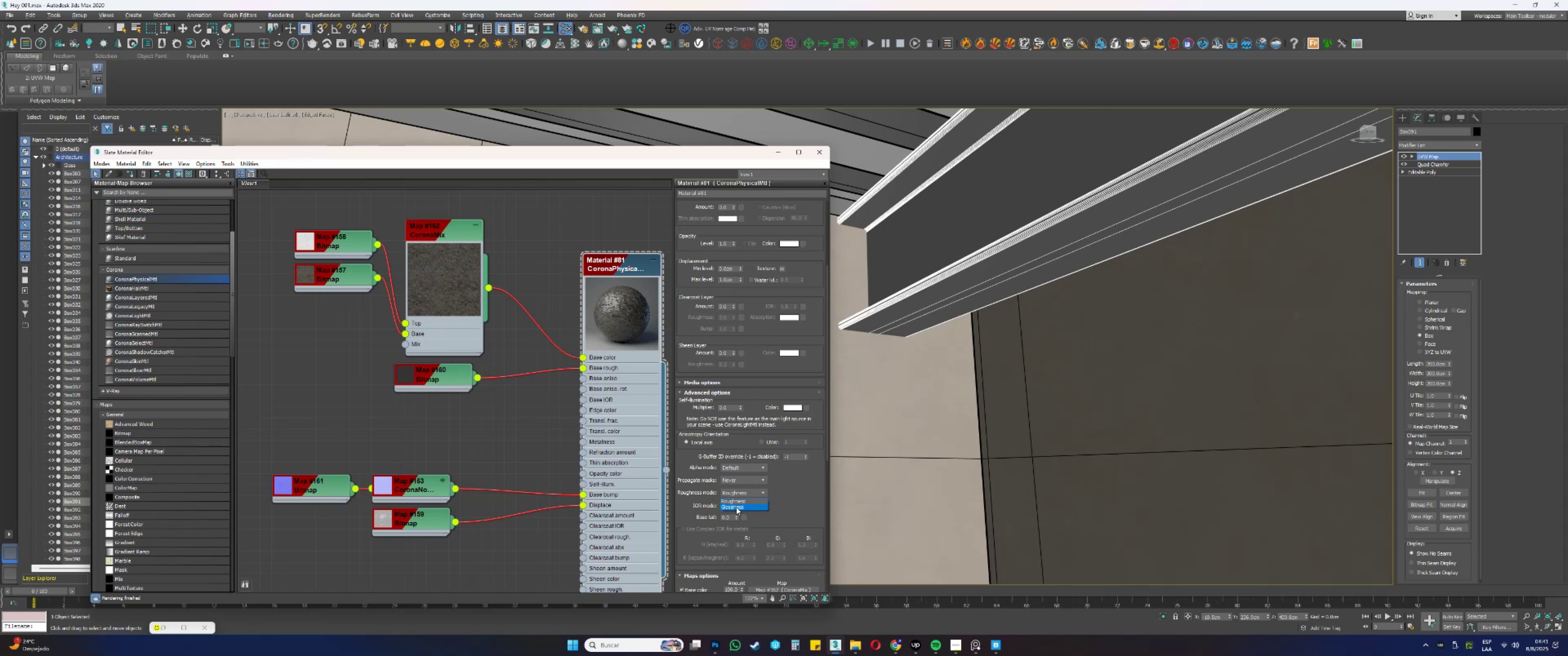 
left_click([736, 507])
 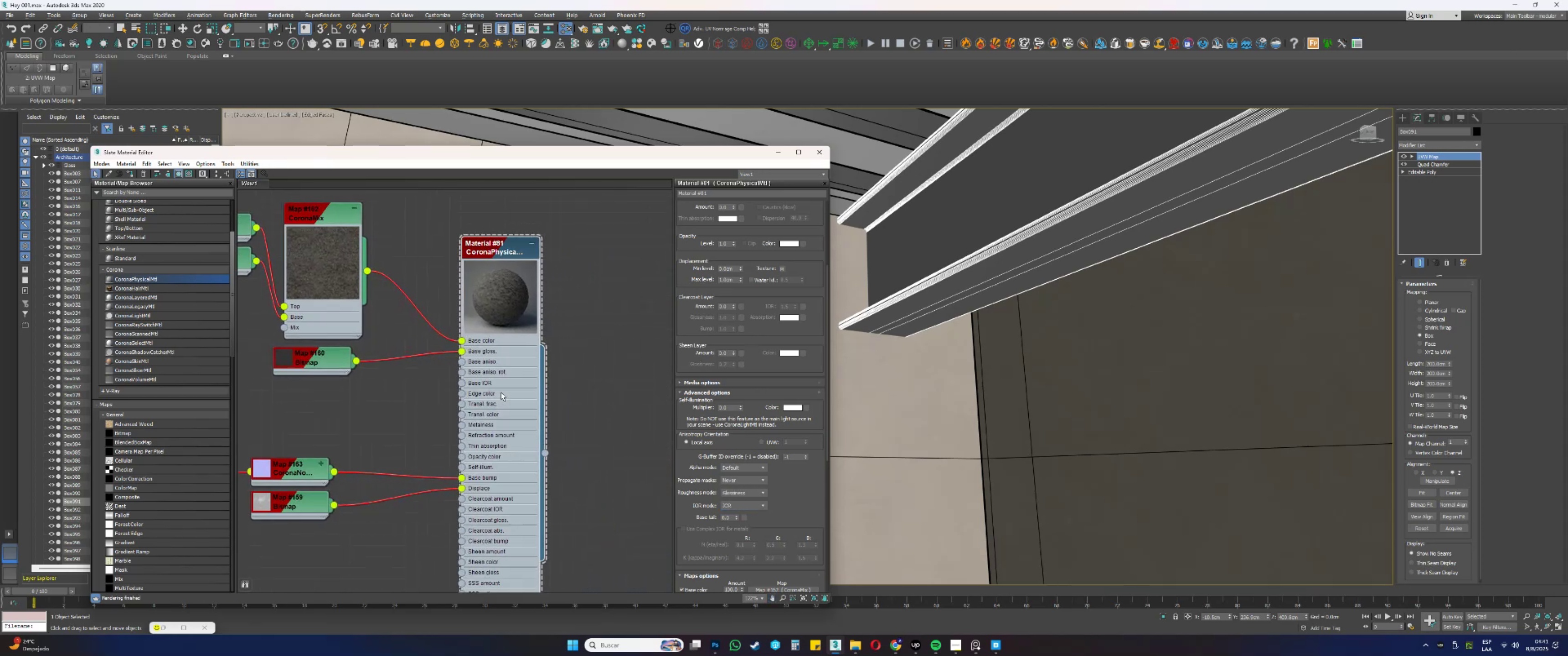 
right_click([501, 392])
 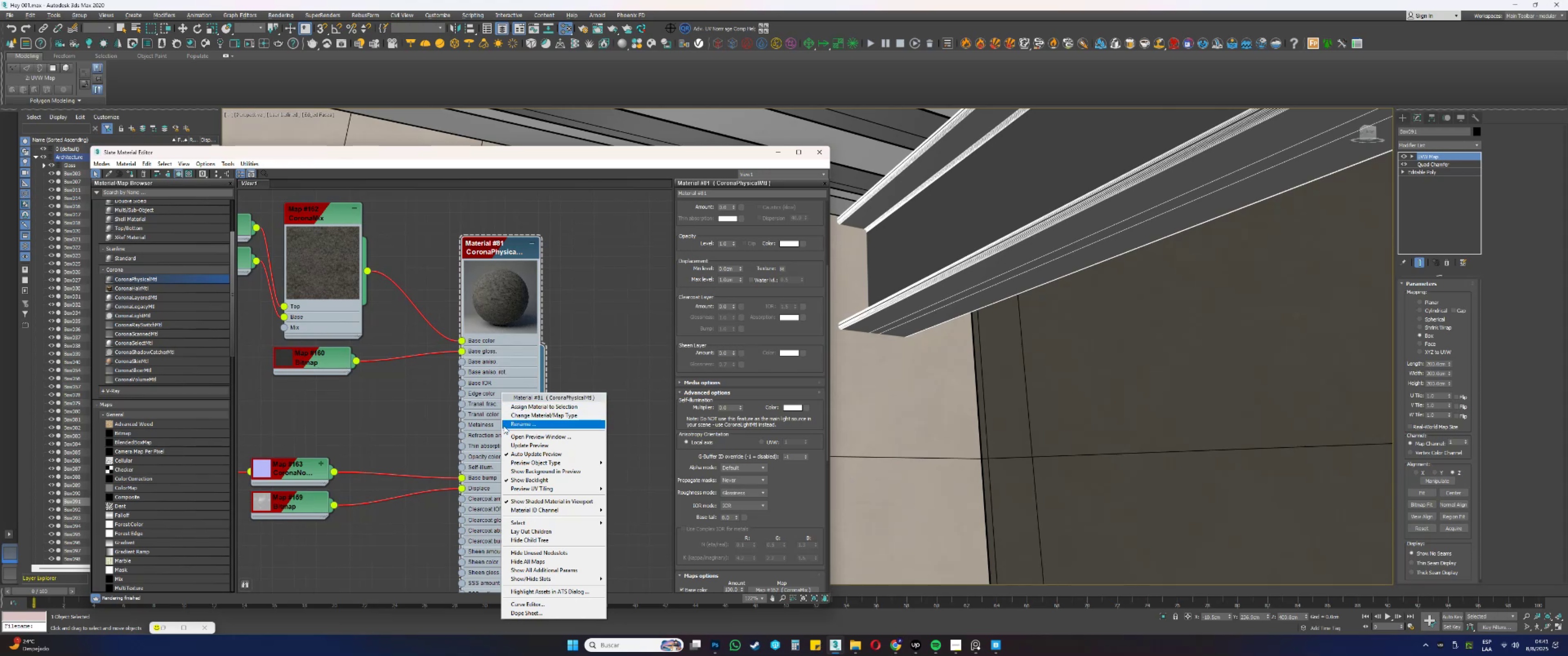 
wait(18.49)
 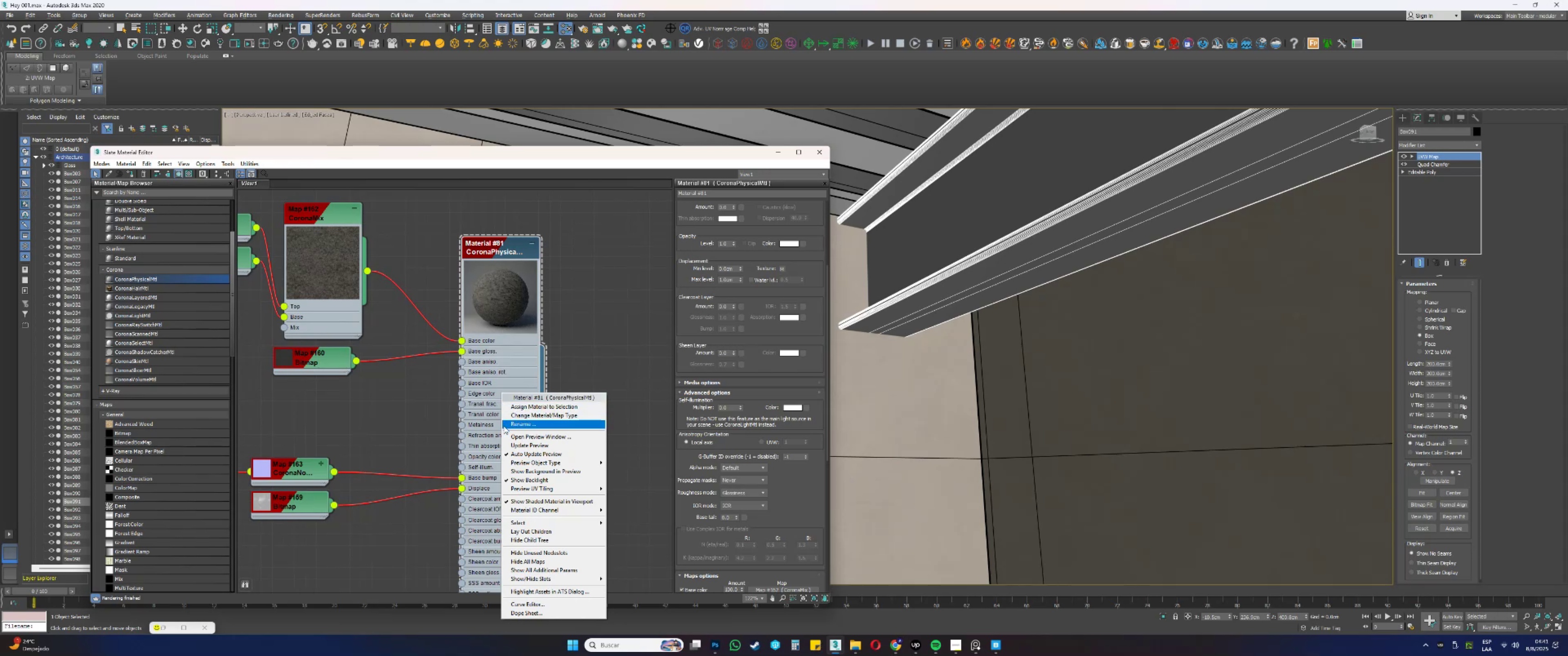 
left_click([128, 170])
 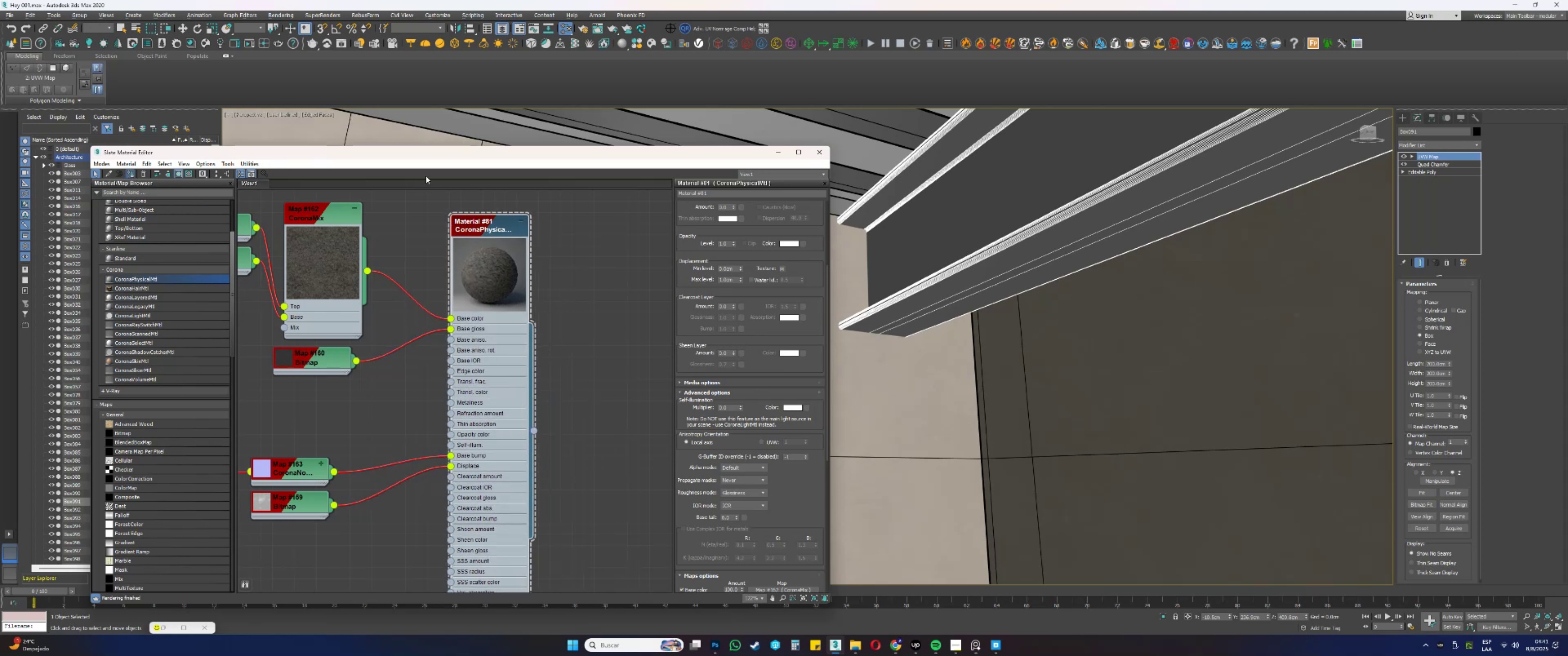 
left_click([780, 150])
 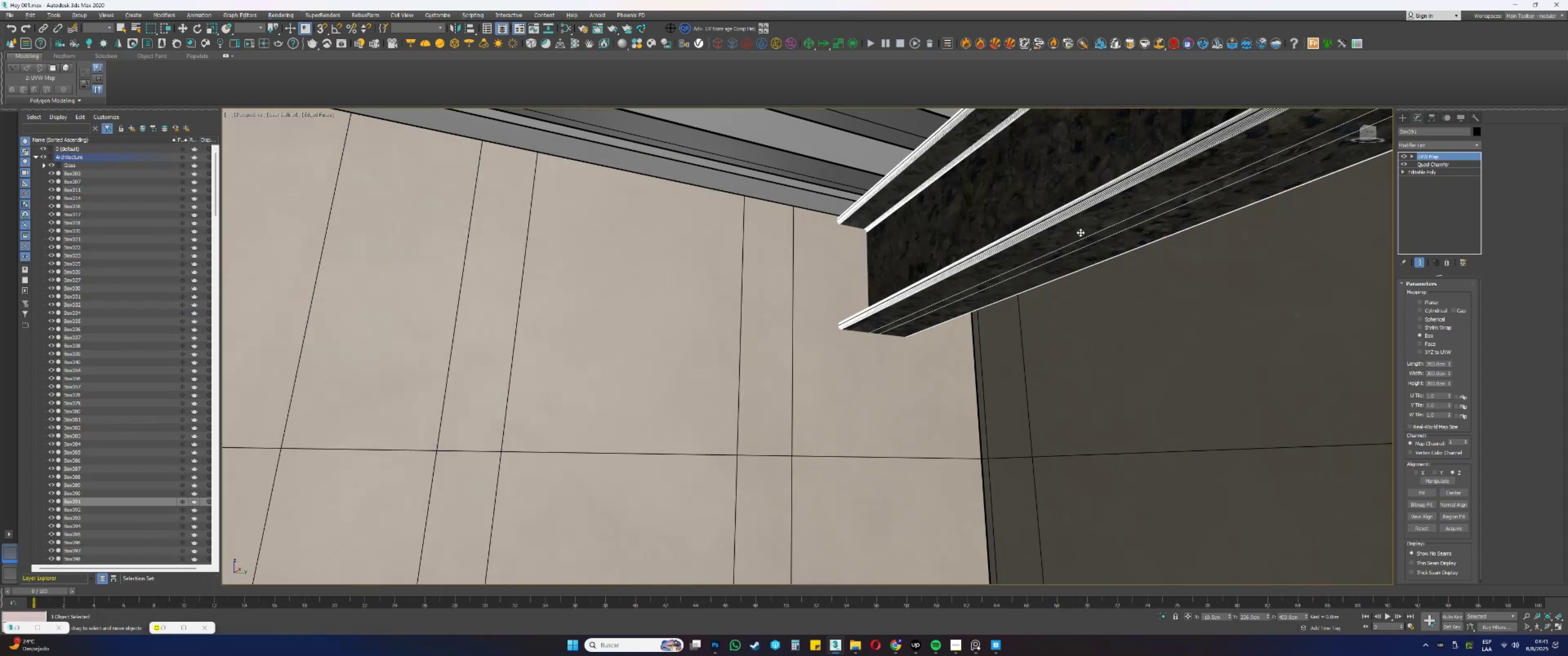 
hold_key(key=AltLeft, duration=0.48)
 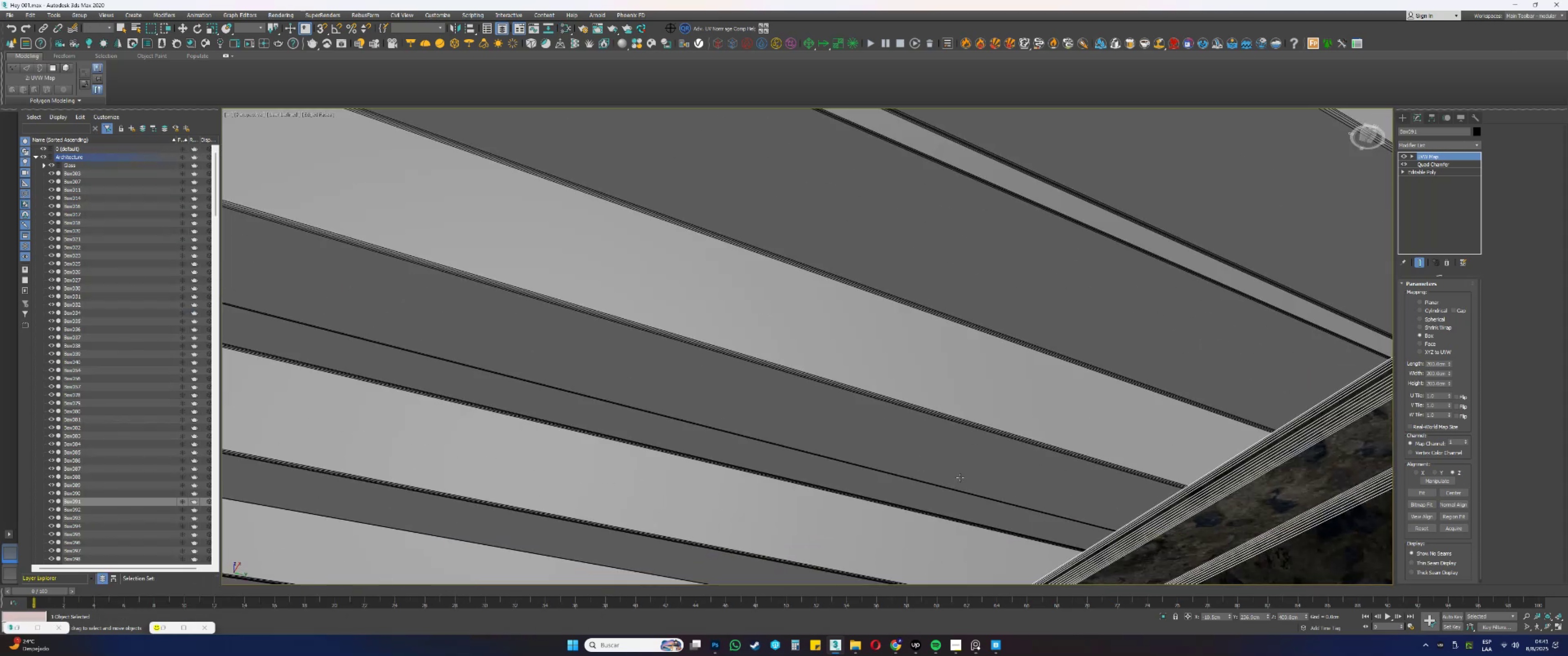 
key(Alt+AltLeft)
 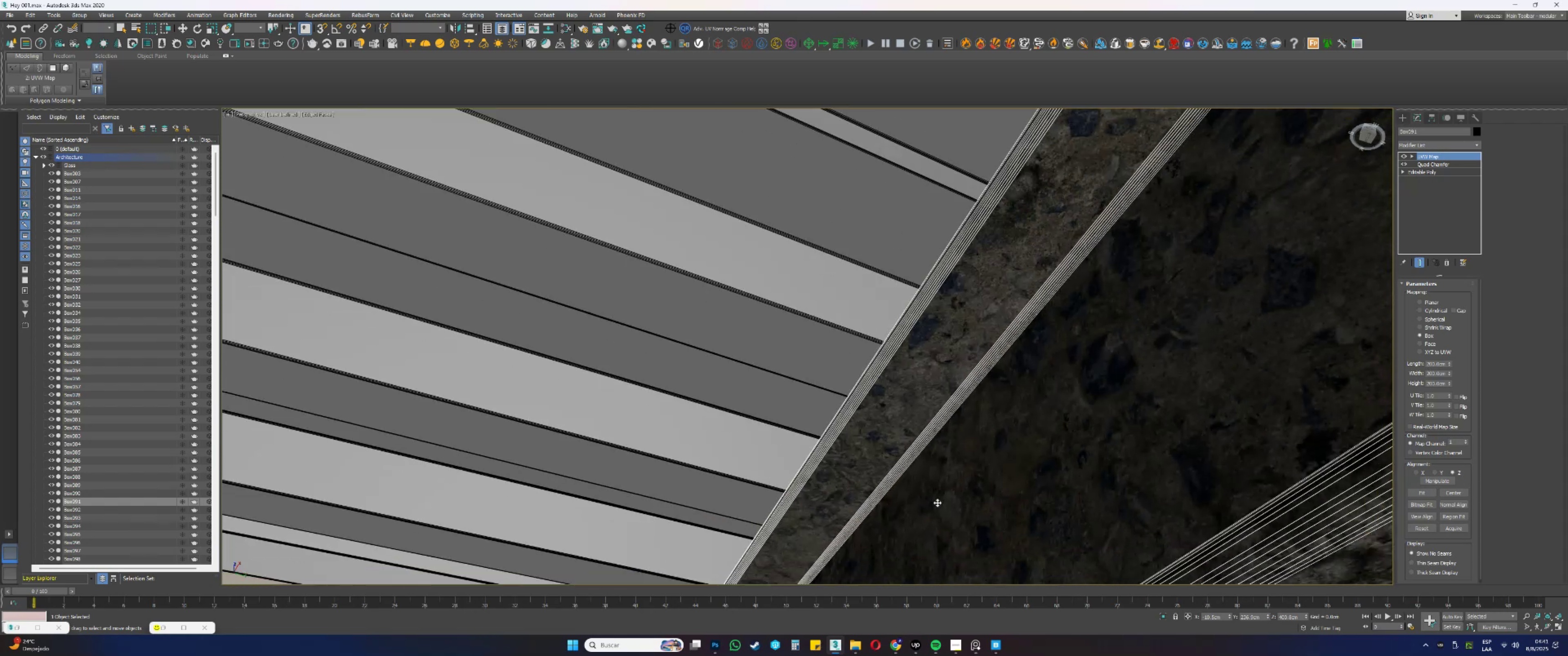 
scroll: coordinate [924, 311], scroll_direction: down, amount: 3.0
 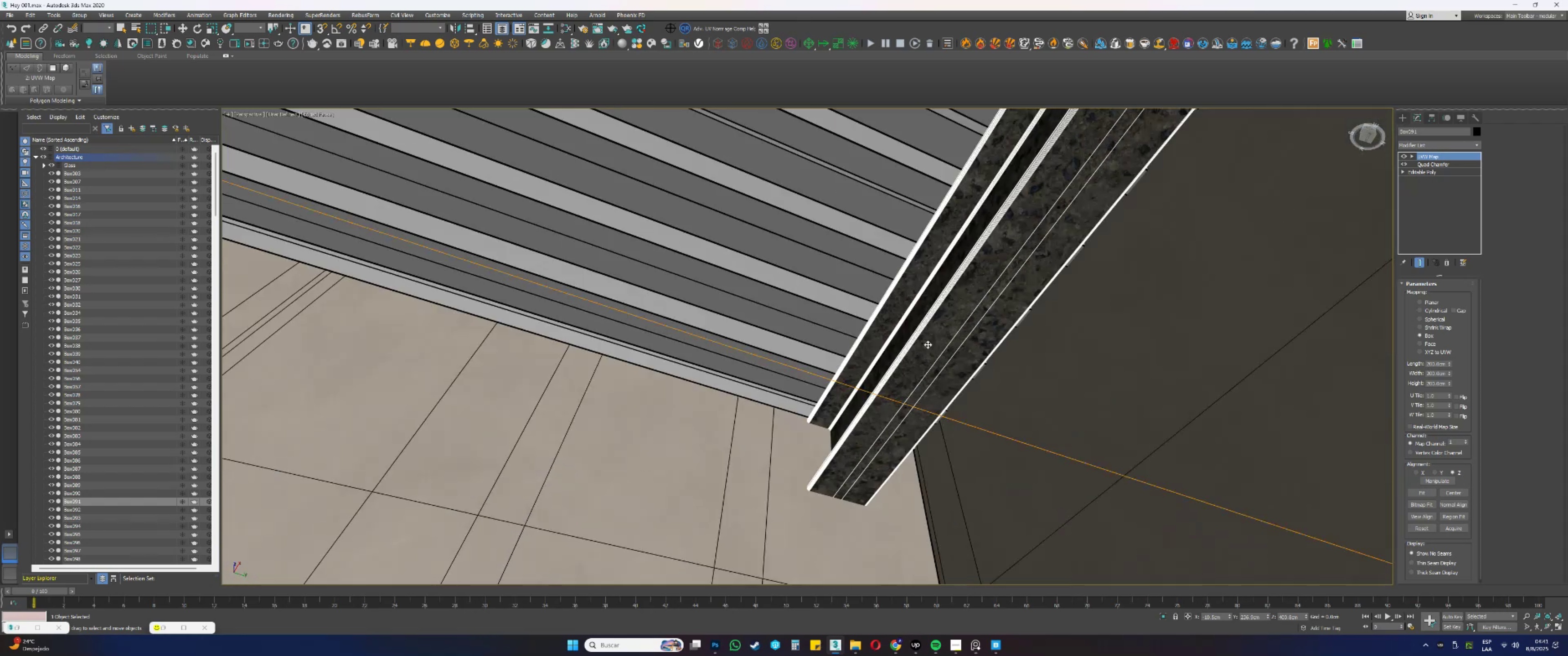 
key(Alt+AltLeft)
 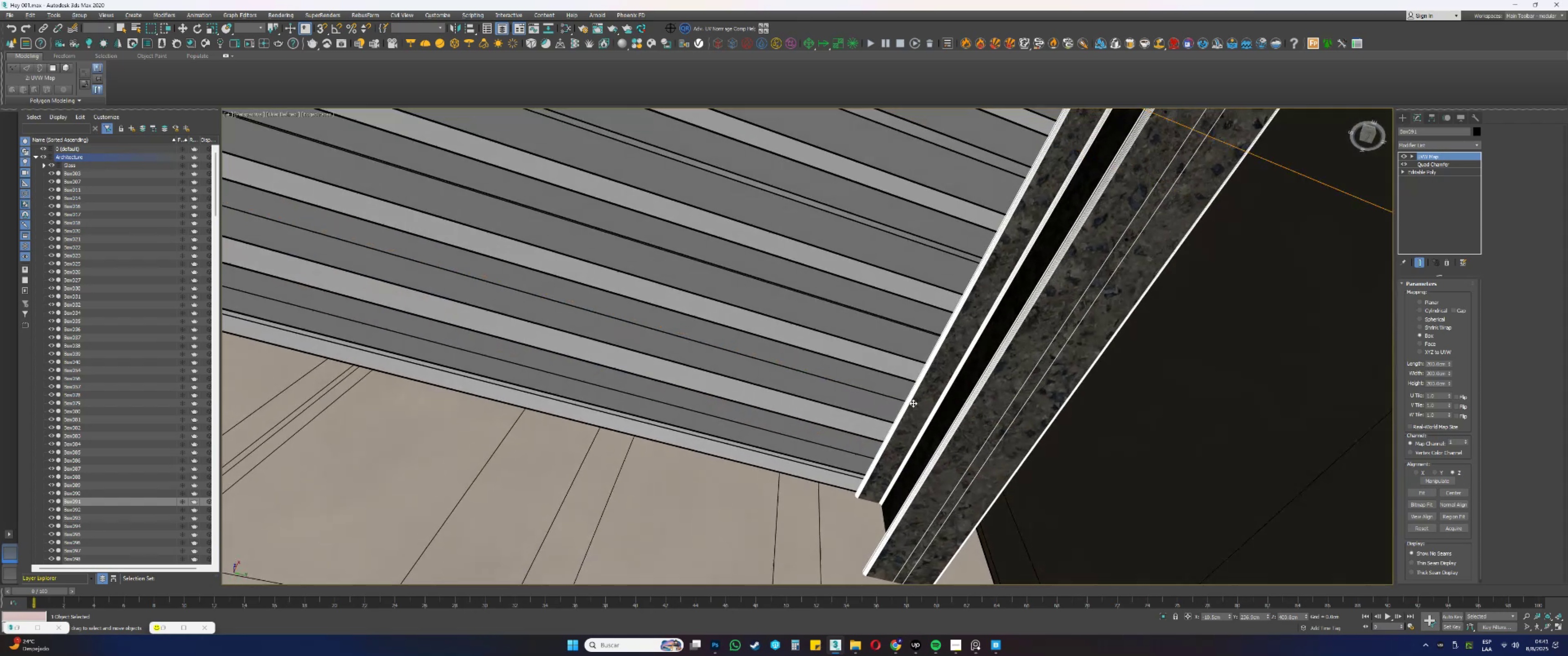 
hold_key(key=AltLeft, duration=0.32)
scroll: coordinate [926, 437], scroll_direction: down, amount: 1.0
 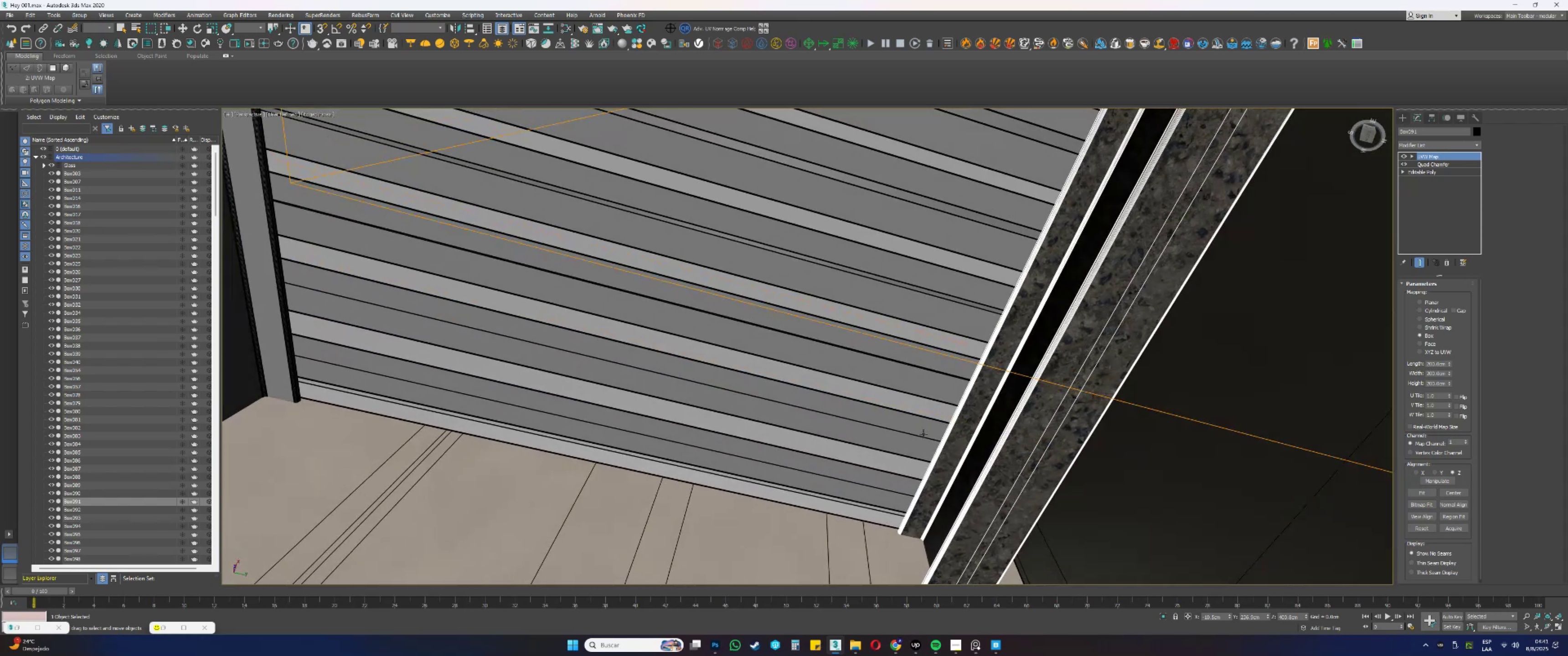 
scroll: coordinate [1041, 448], scroll_direction: up, amount: 2.0
 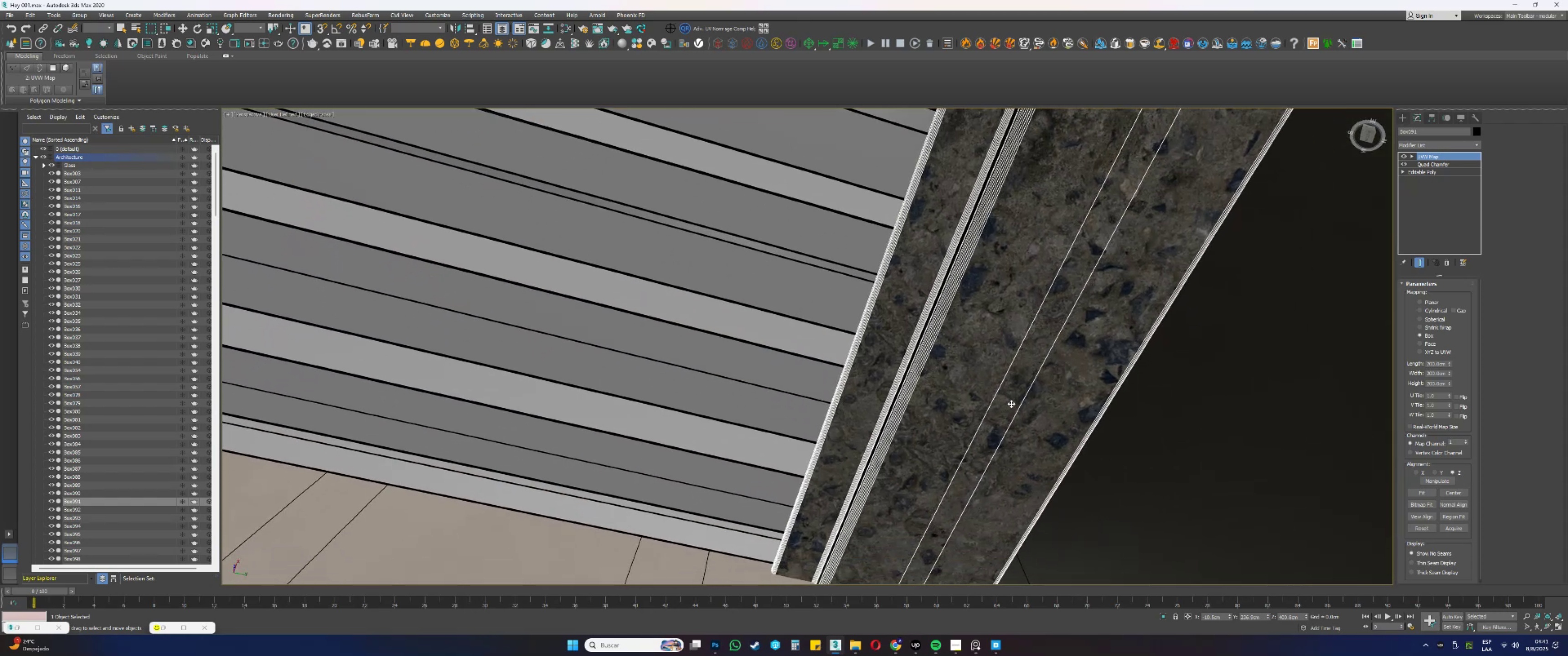 
wait(12.54)
 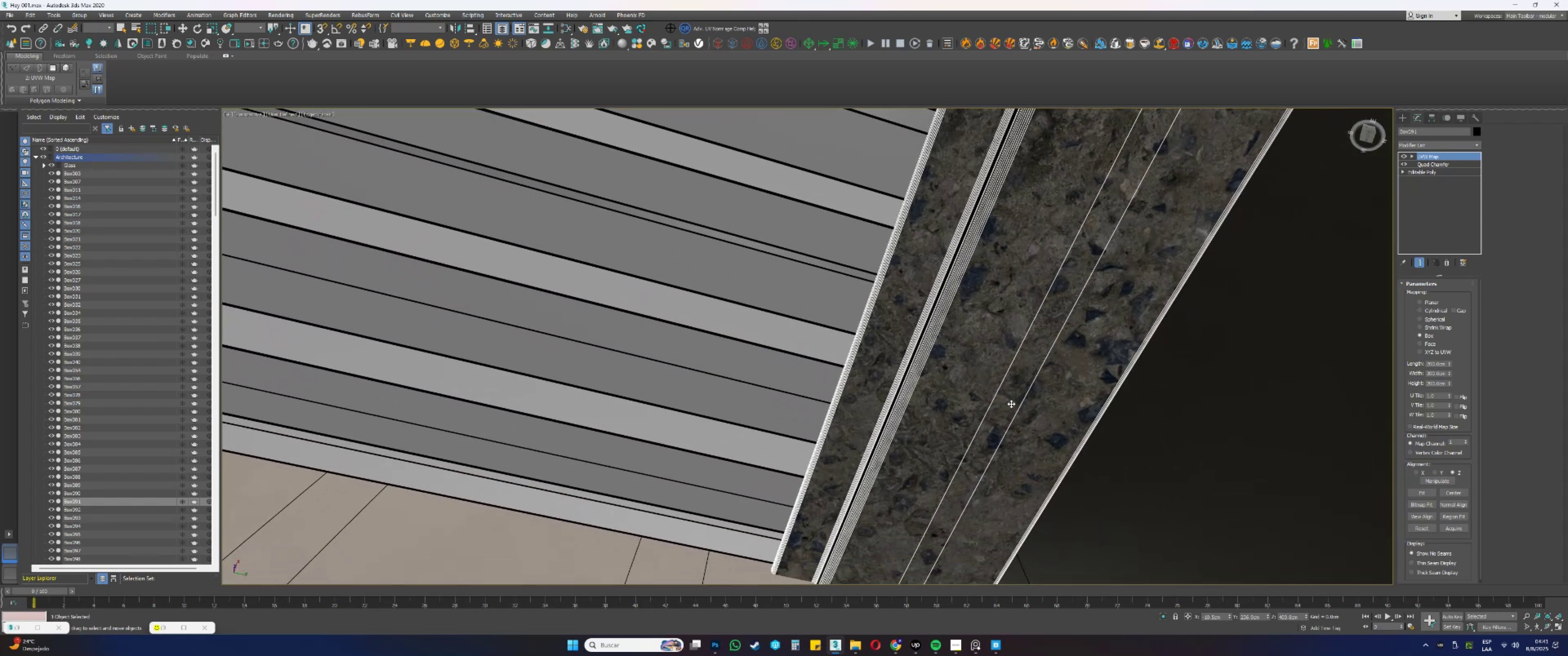 
double_click([1429, 363])
 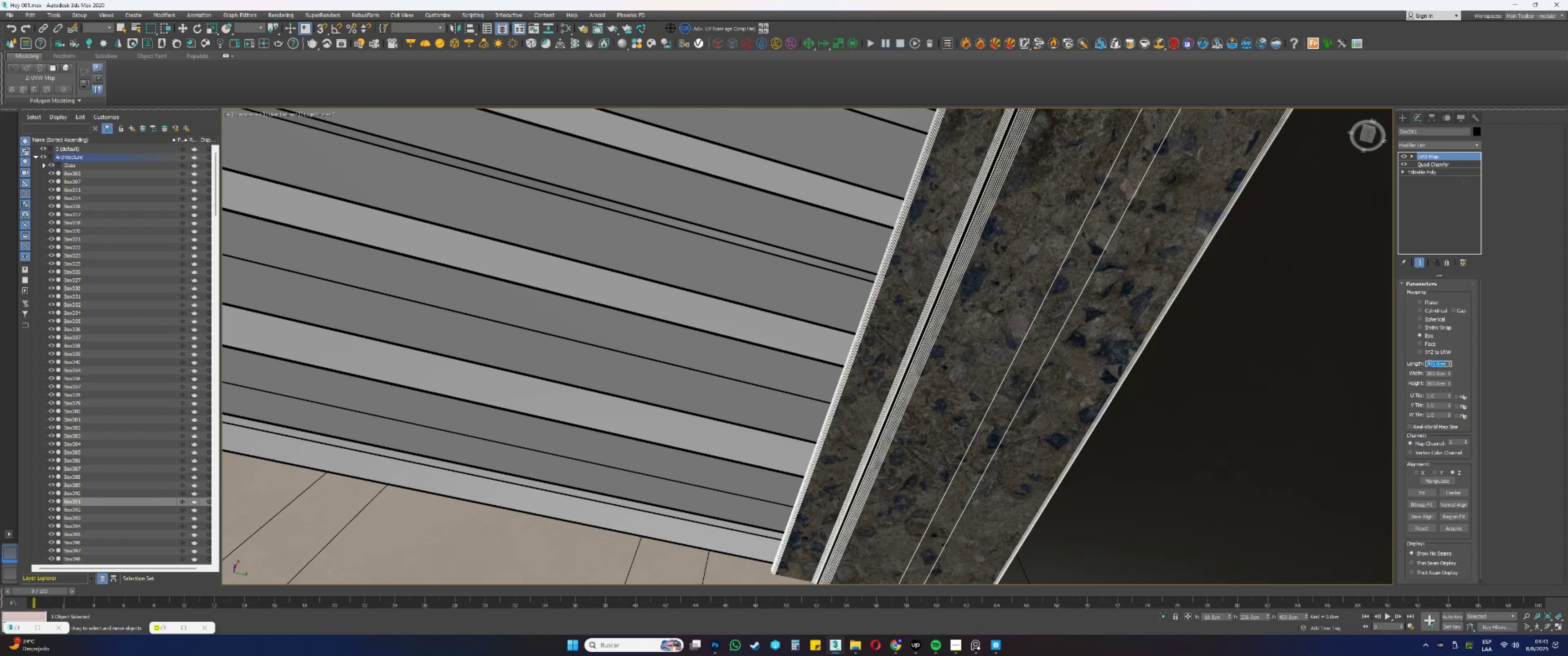 
key(Numpad1)
 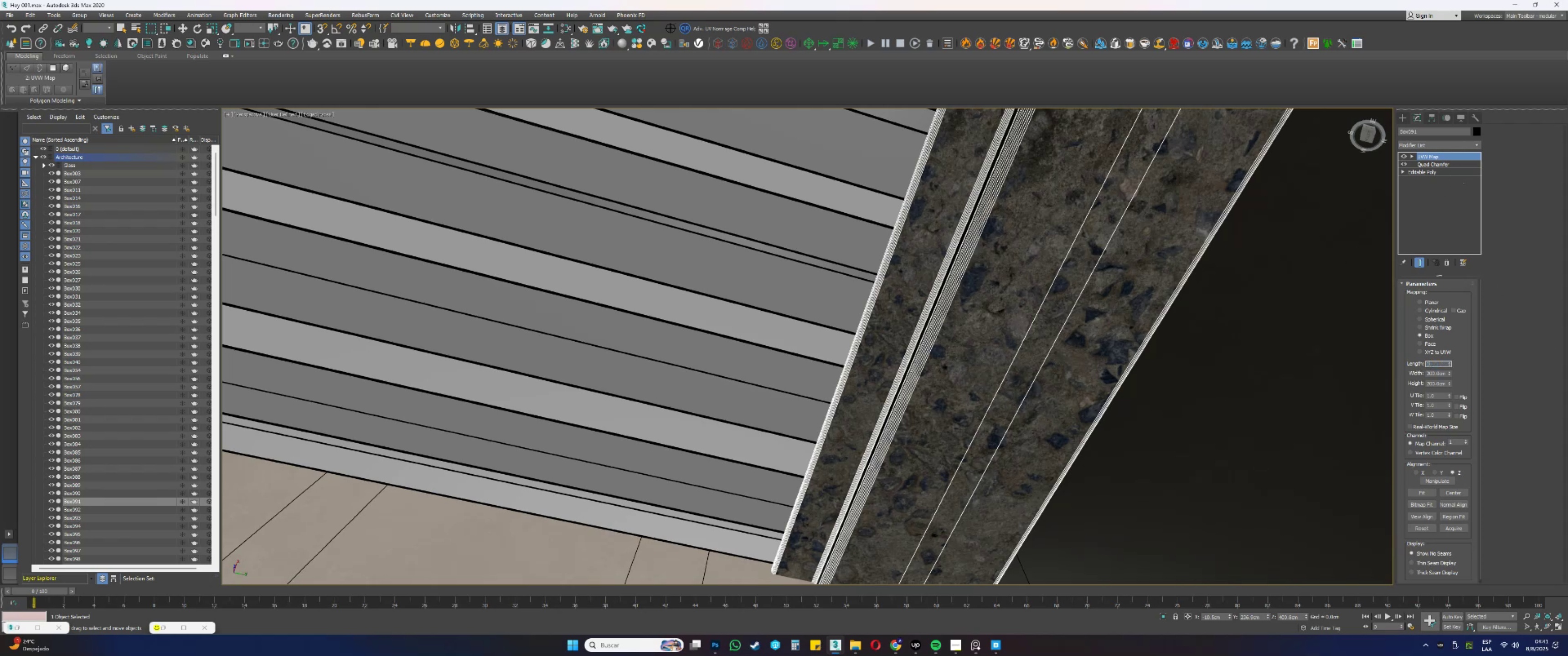 
key(Numpad0)
 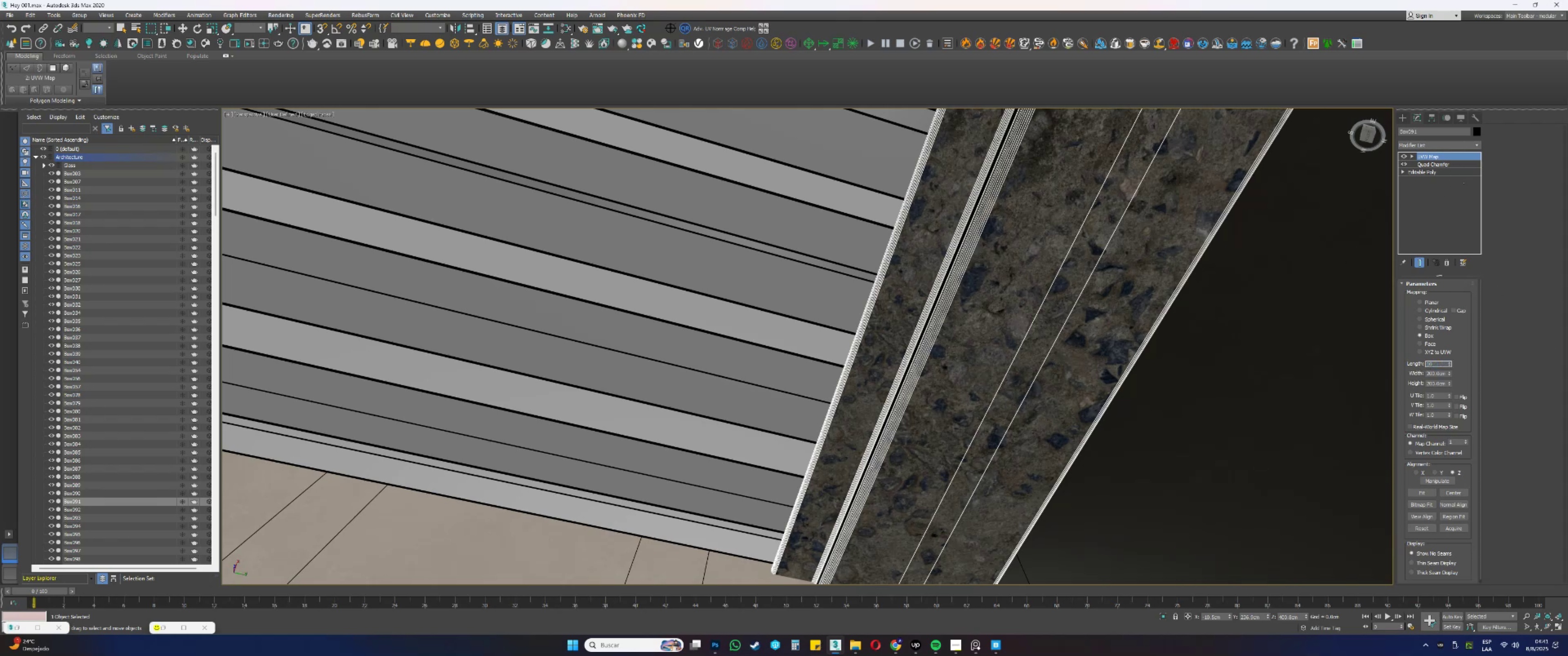 
key(Numpad0)
 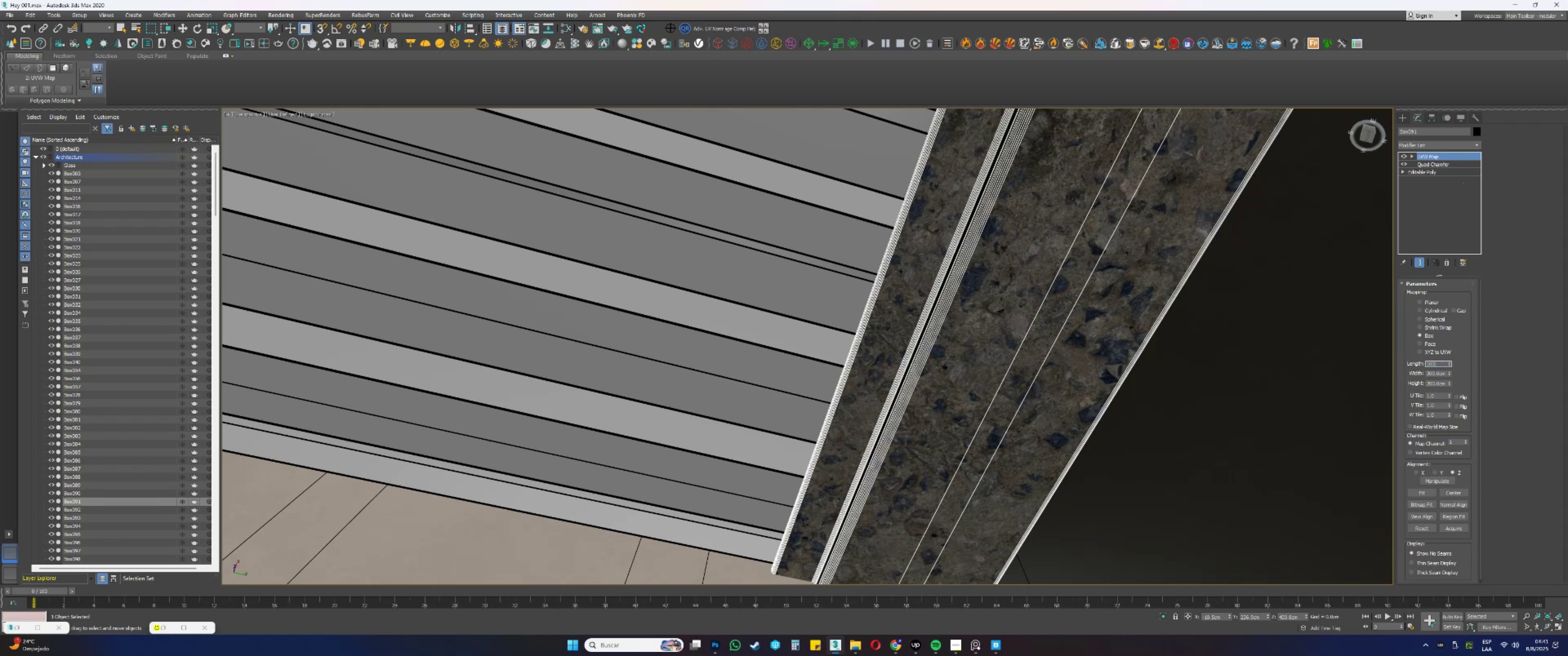 
key(Tab)
 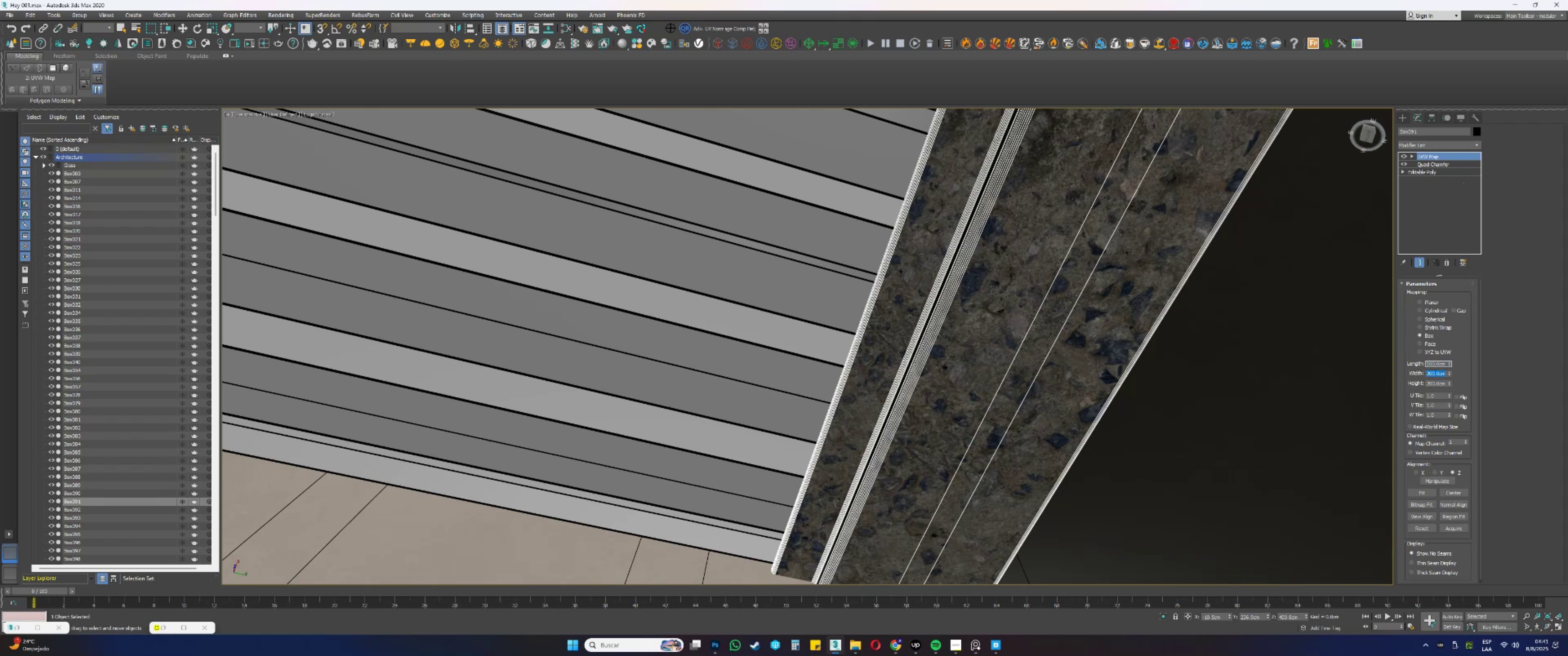 
key(Numpad1)
 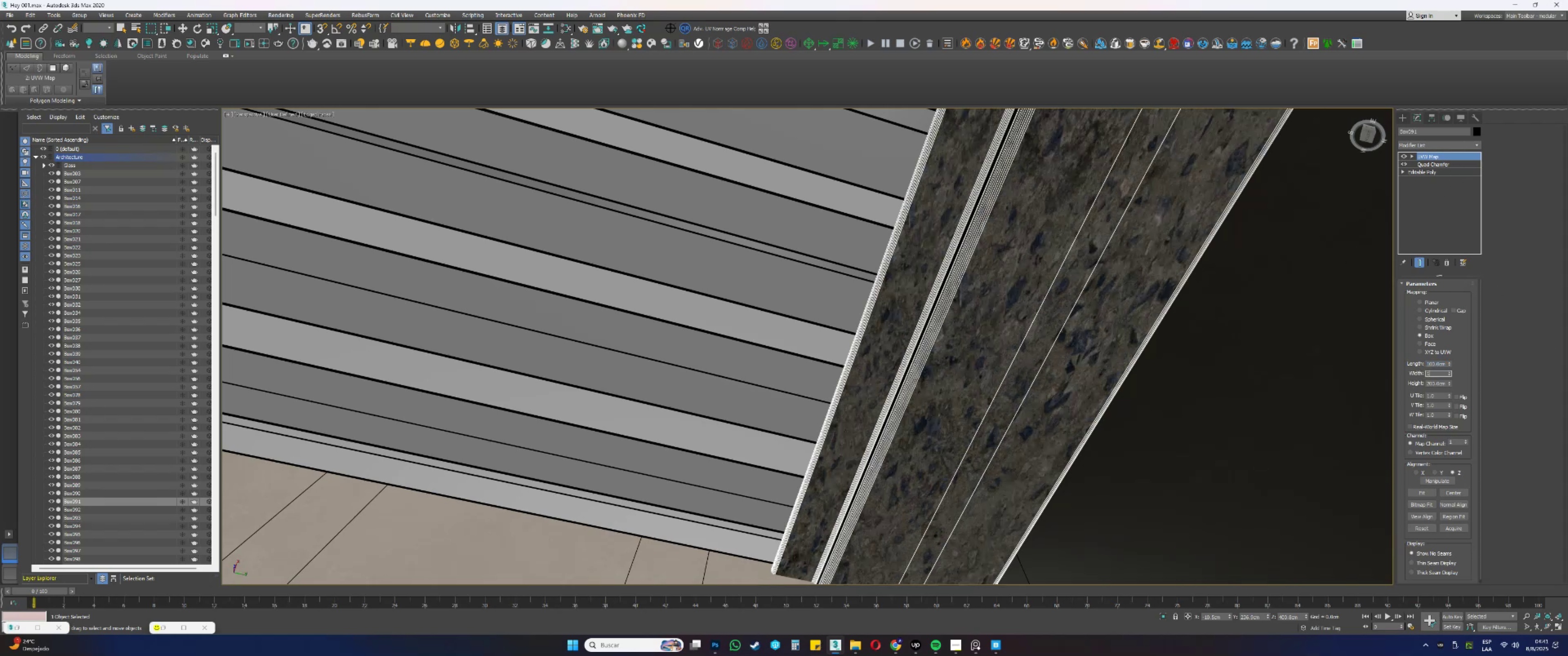 
key(Numpad0)
 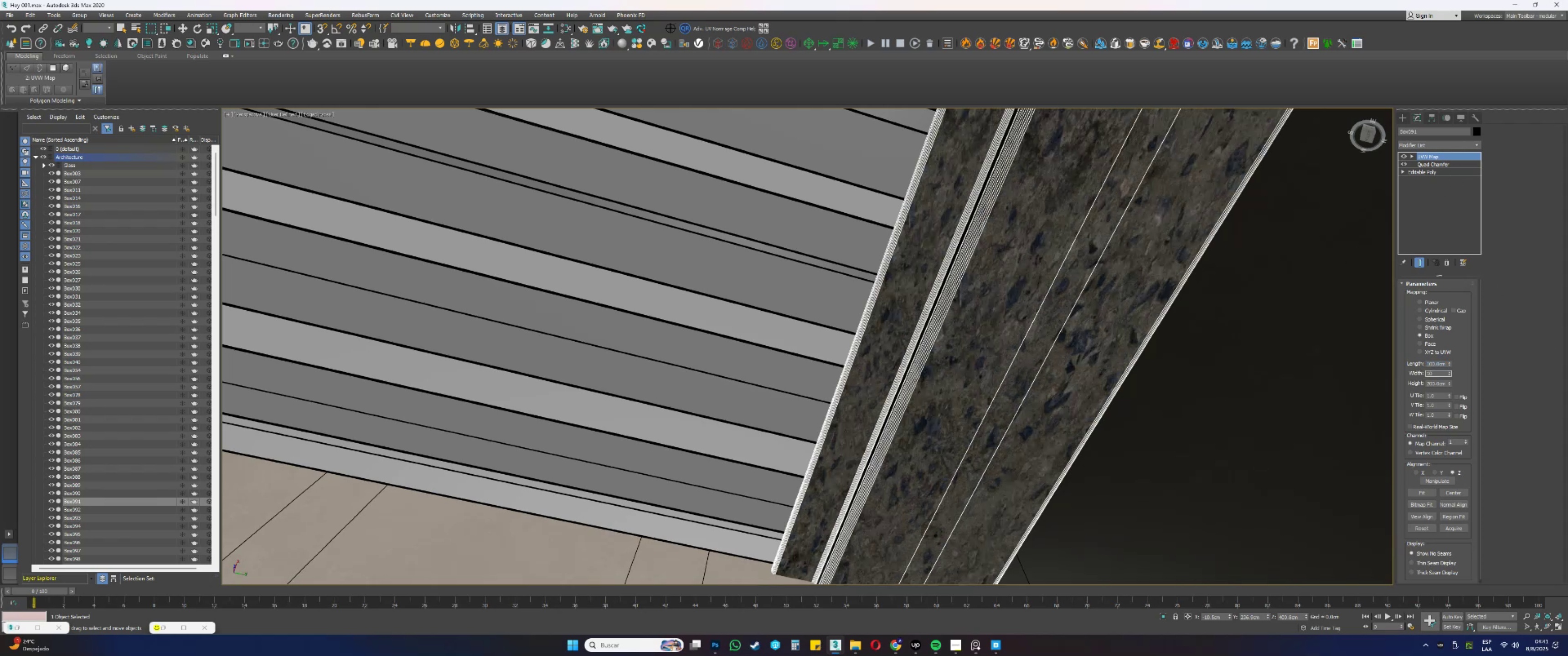 
key(Numpad0)
 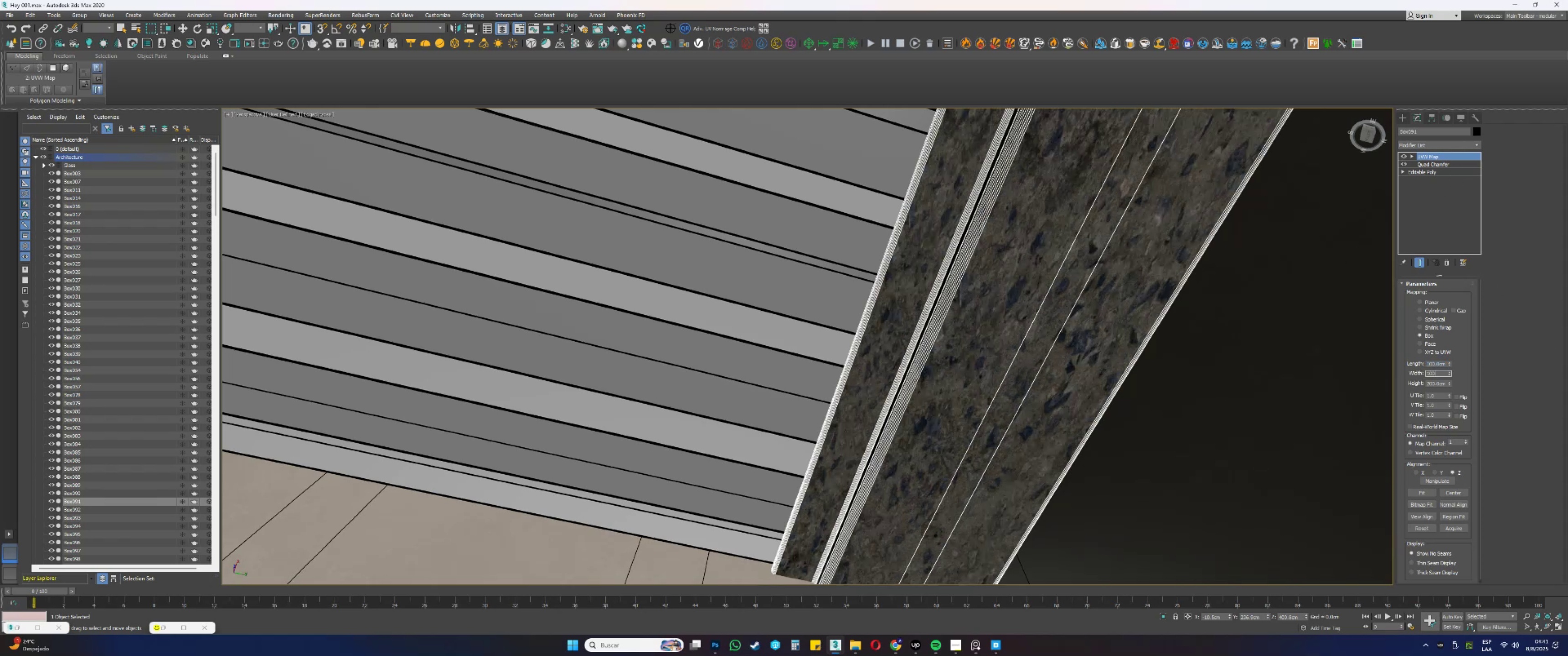 
key(Tab)
 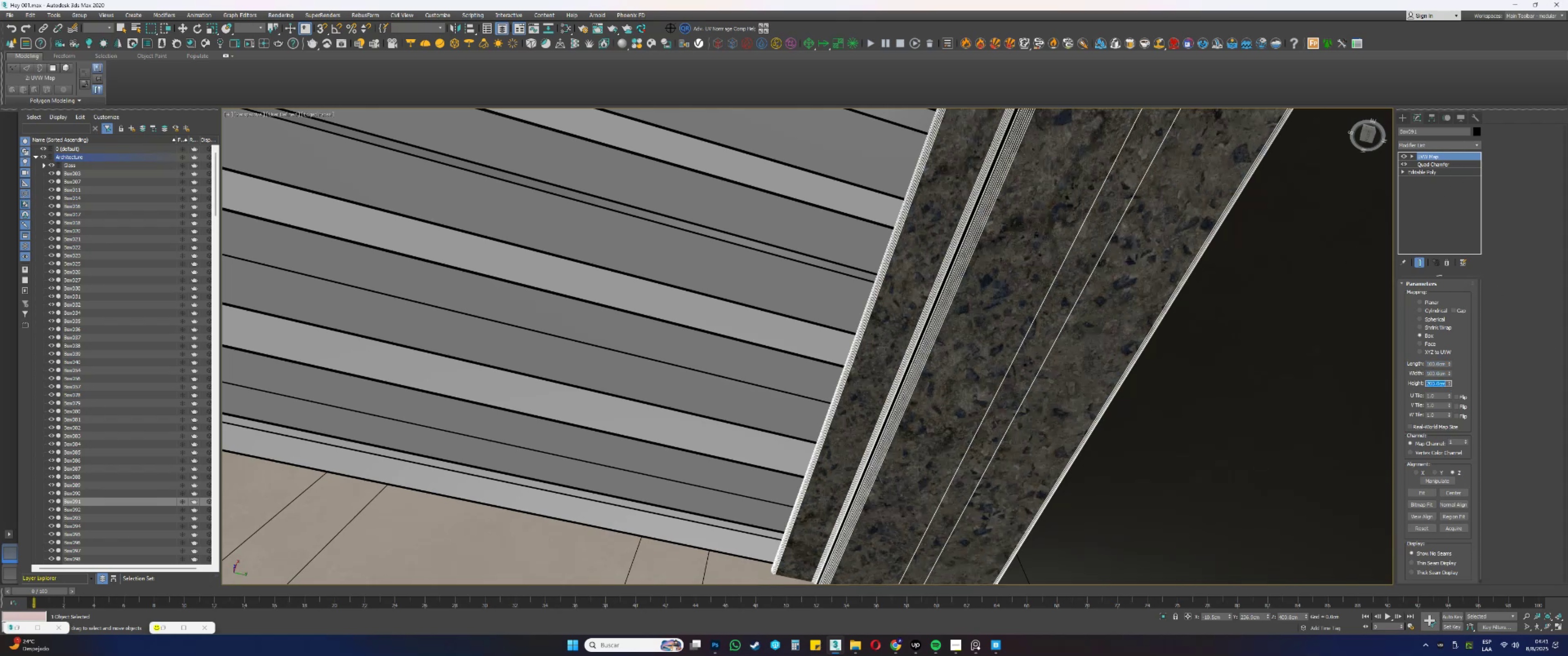 
key(Numpad1)
 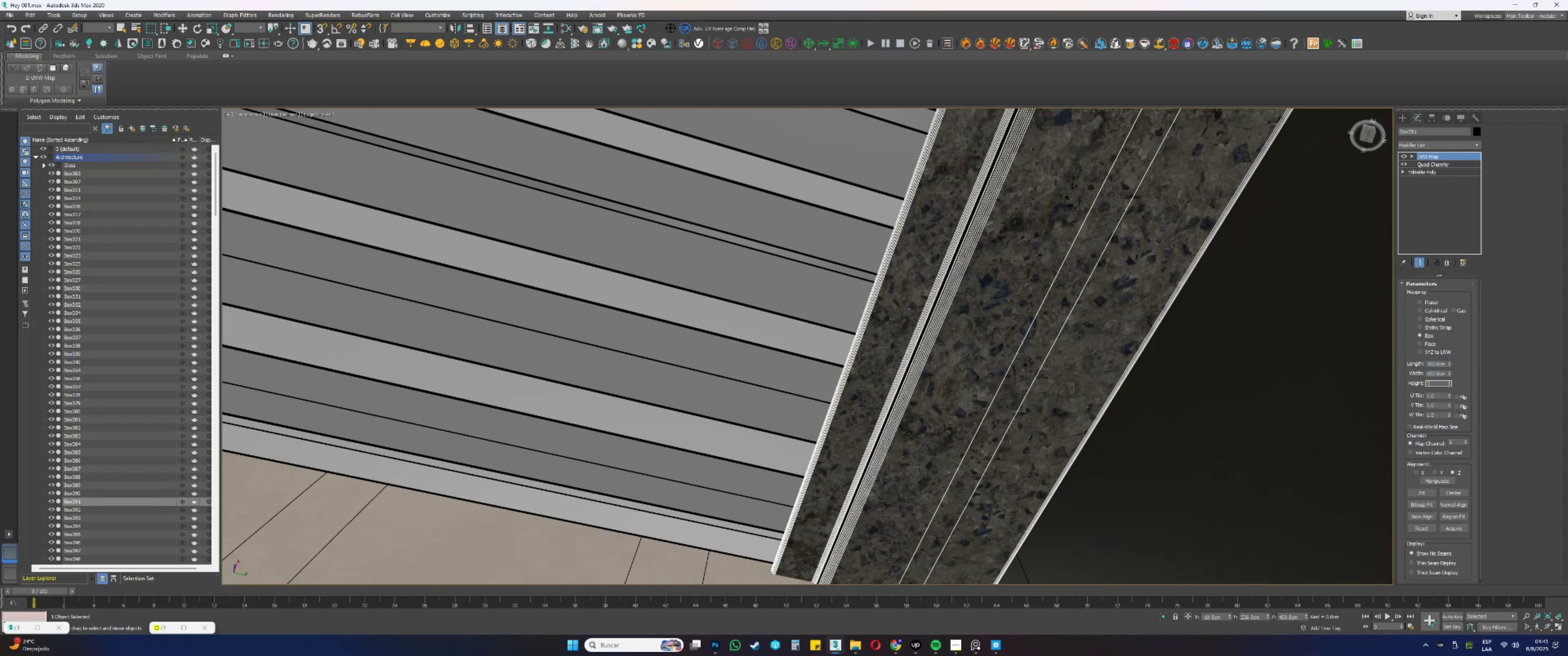 
key(Numpad0)
 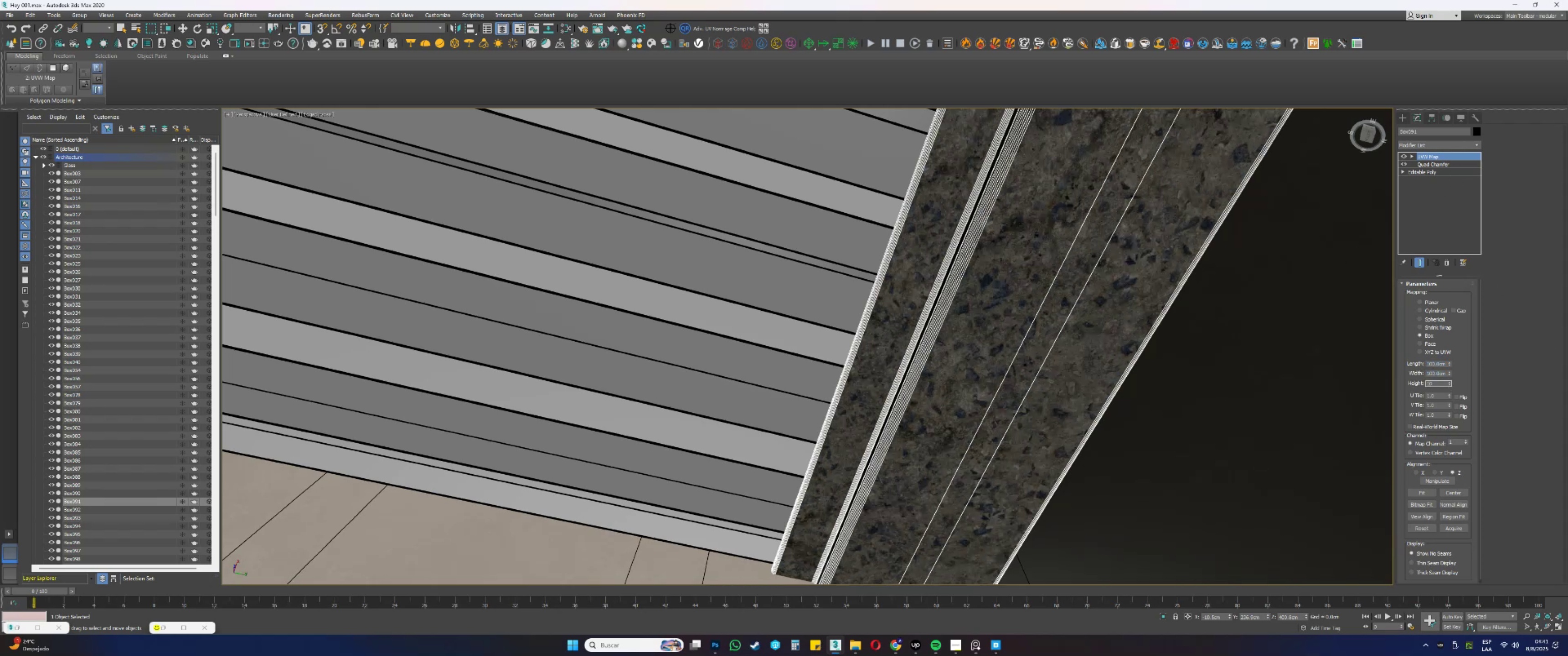 
key(Numpad0)
 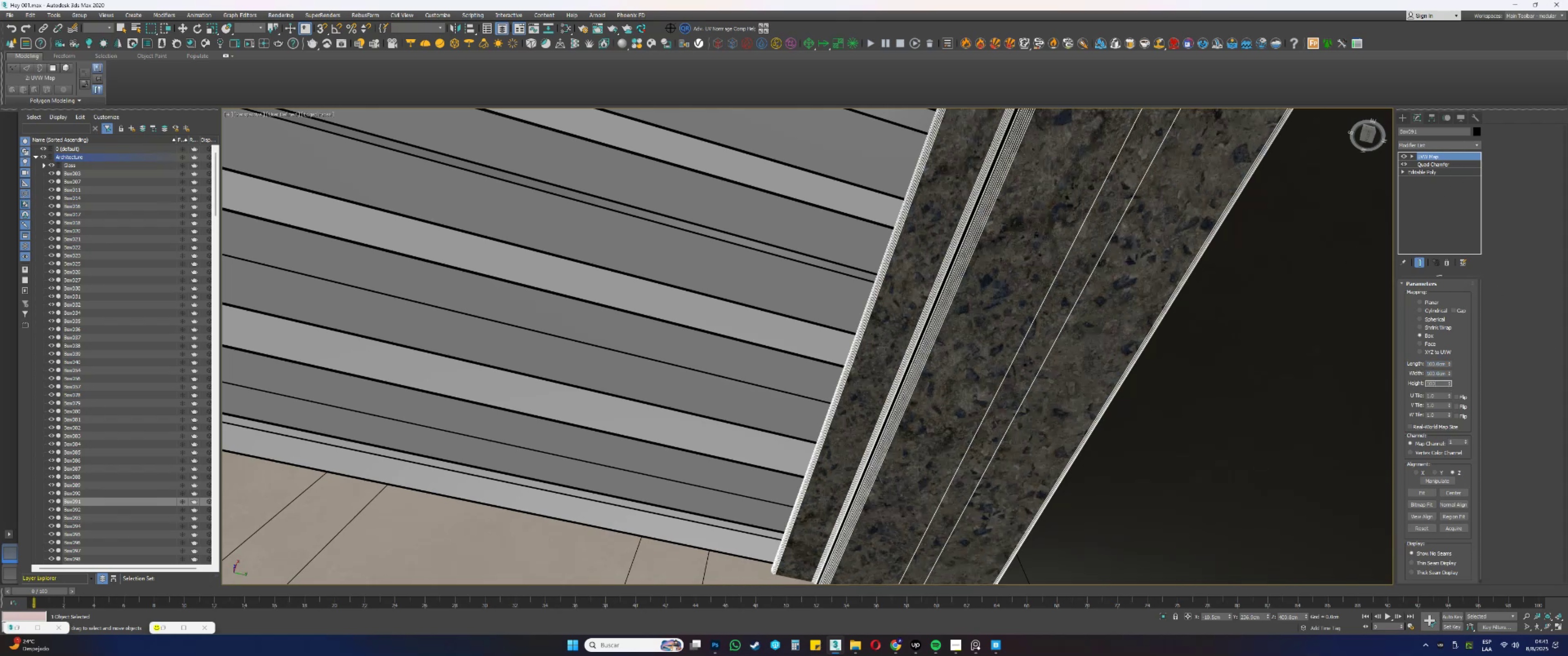 
key(NumpadEnter)
 